 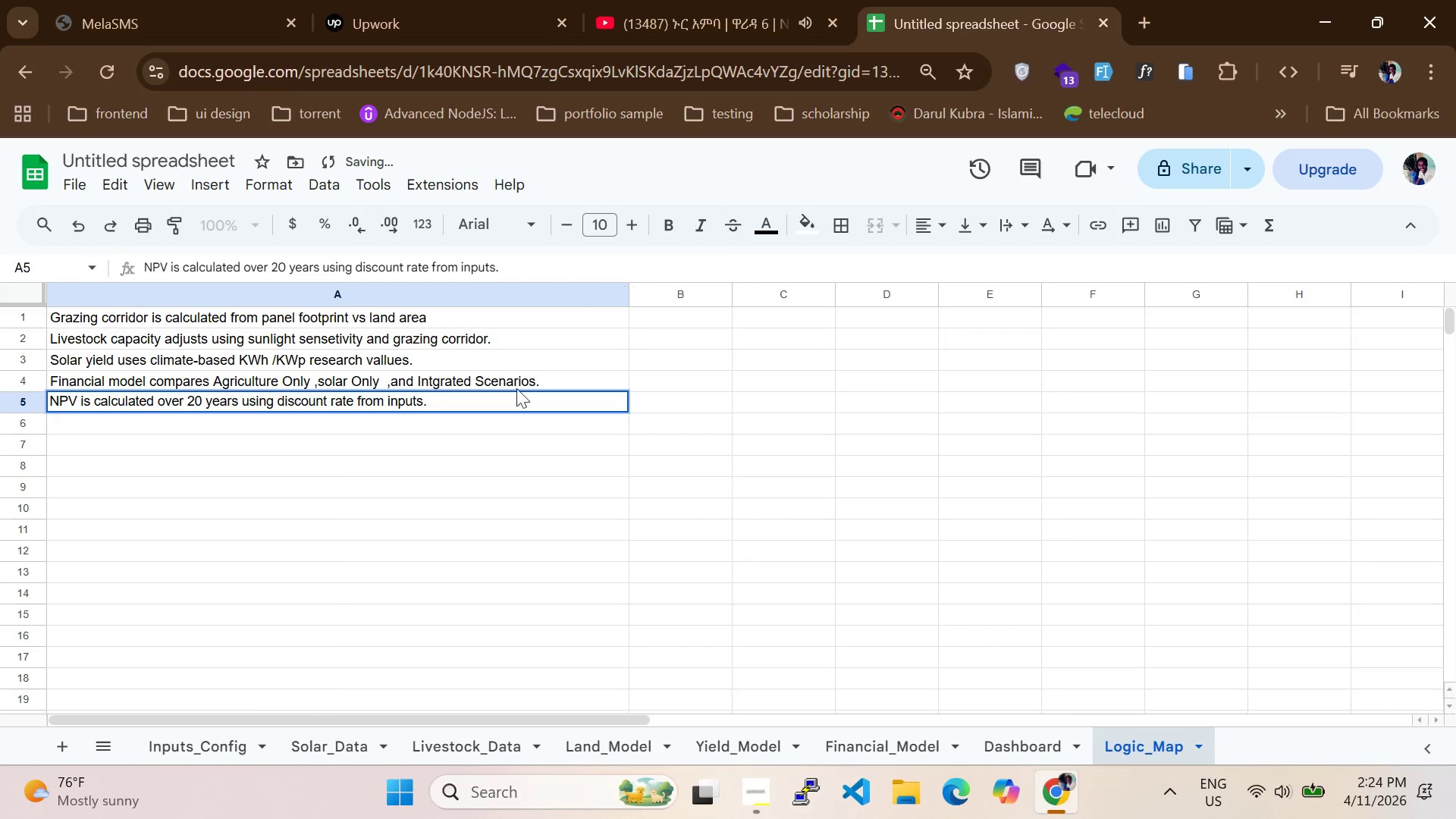 
double_click([318, 547])
 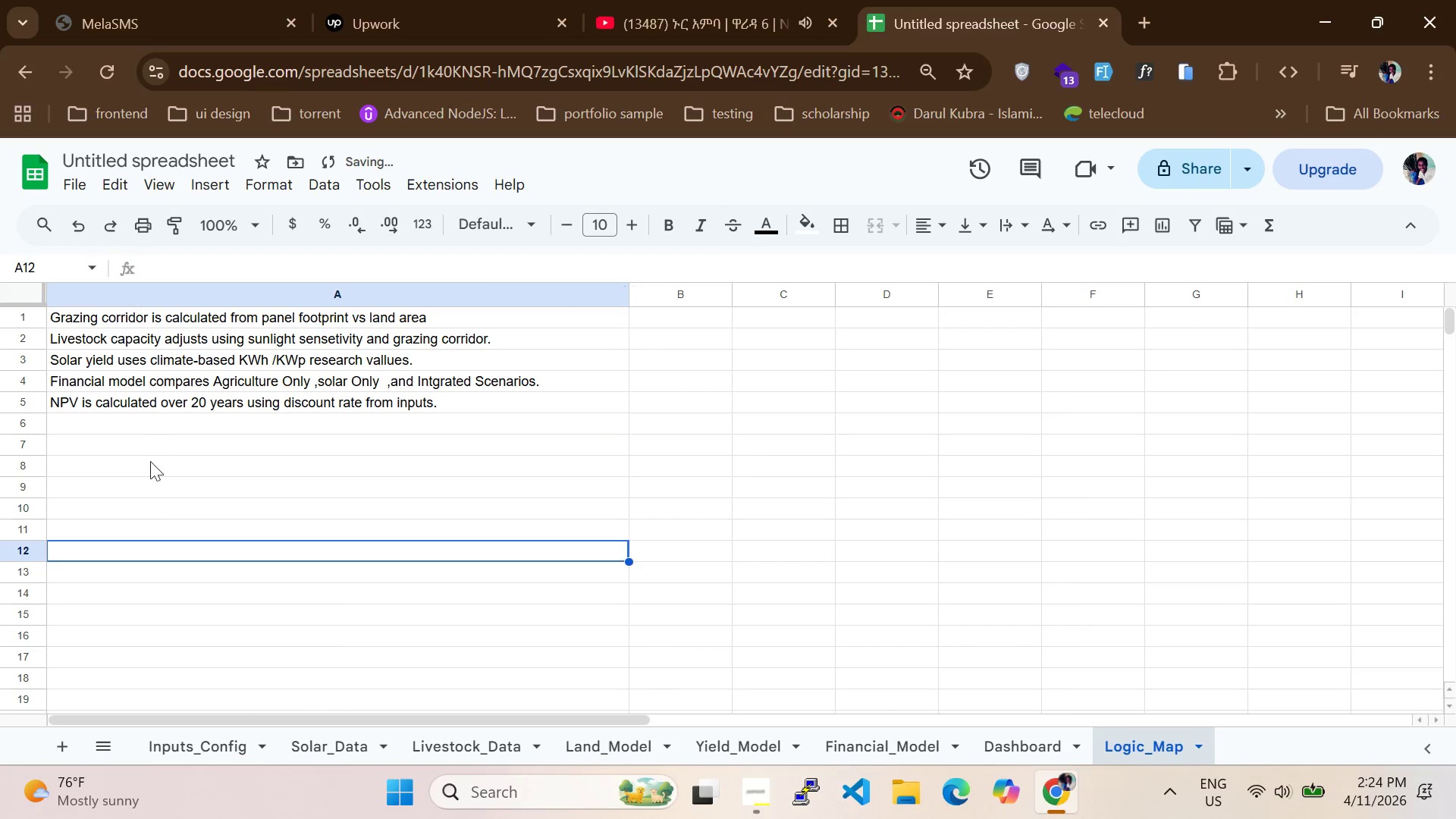 
scroll: coordinate [167, 493], scroll_direction: up, amount: 5.0
 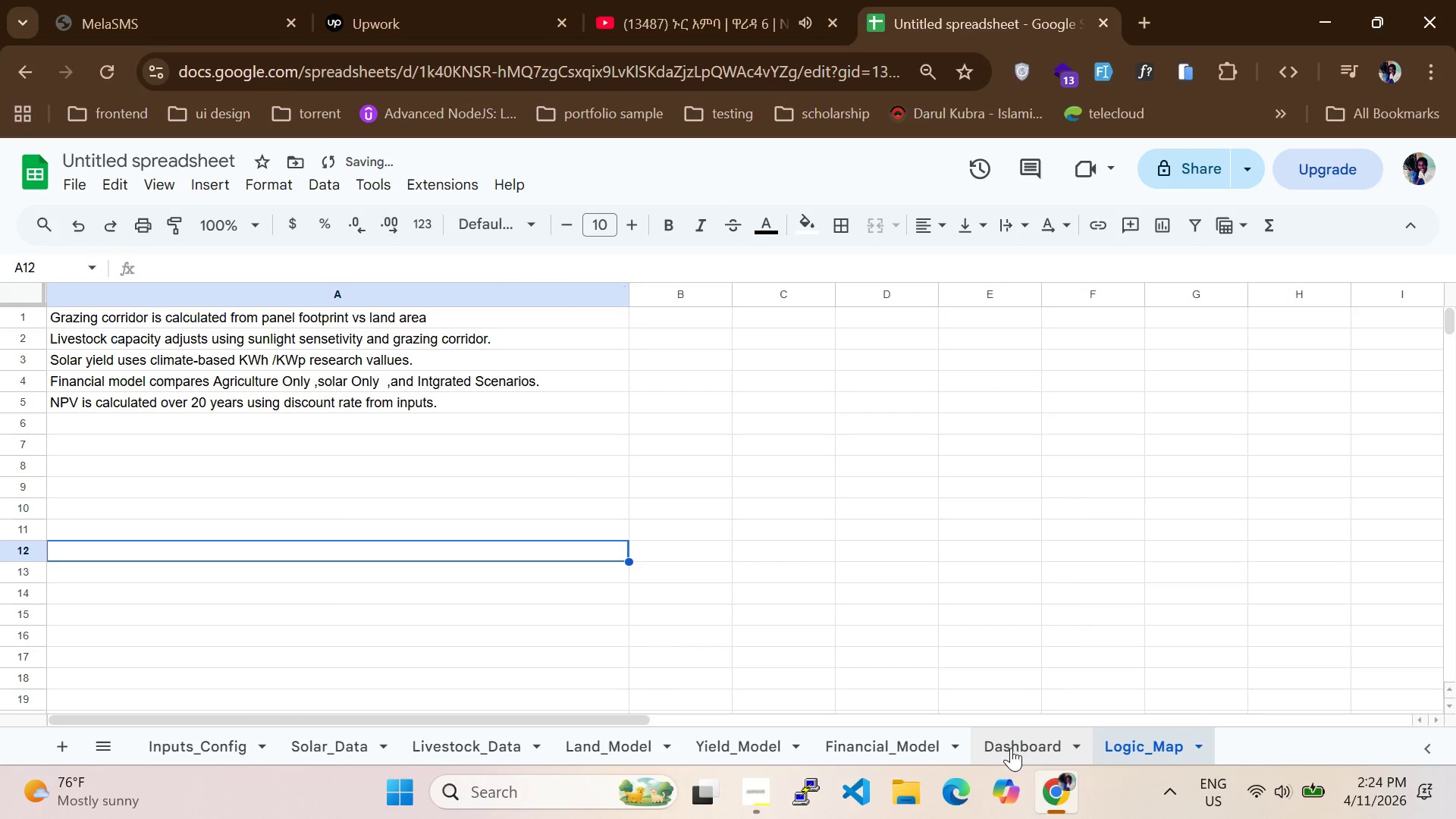 
left_click([1011, 748])
 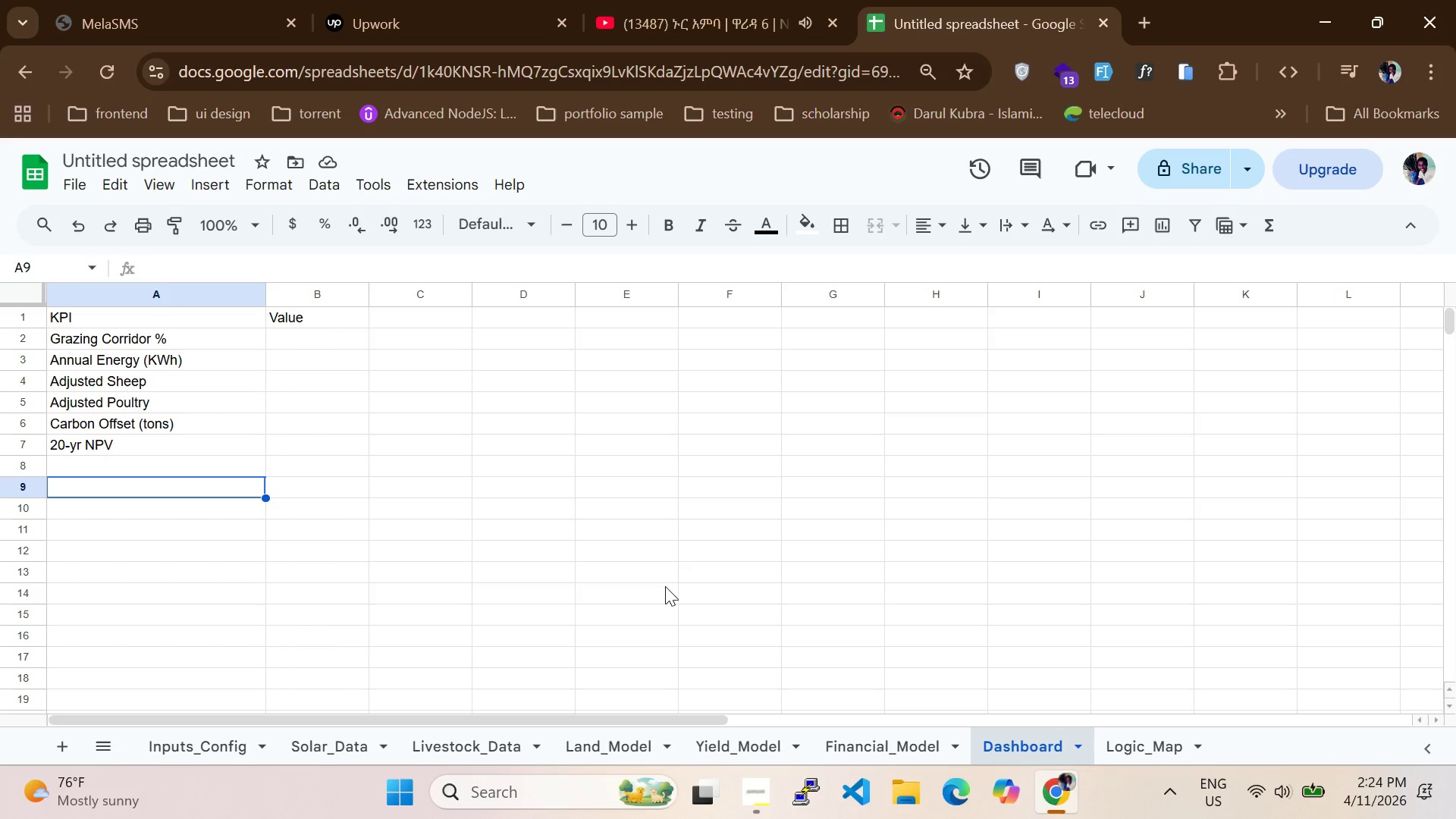 
wait(11.56)
 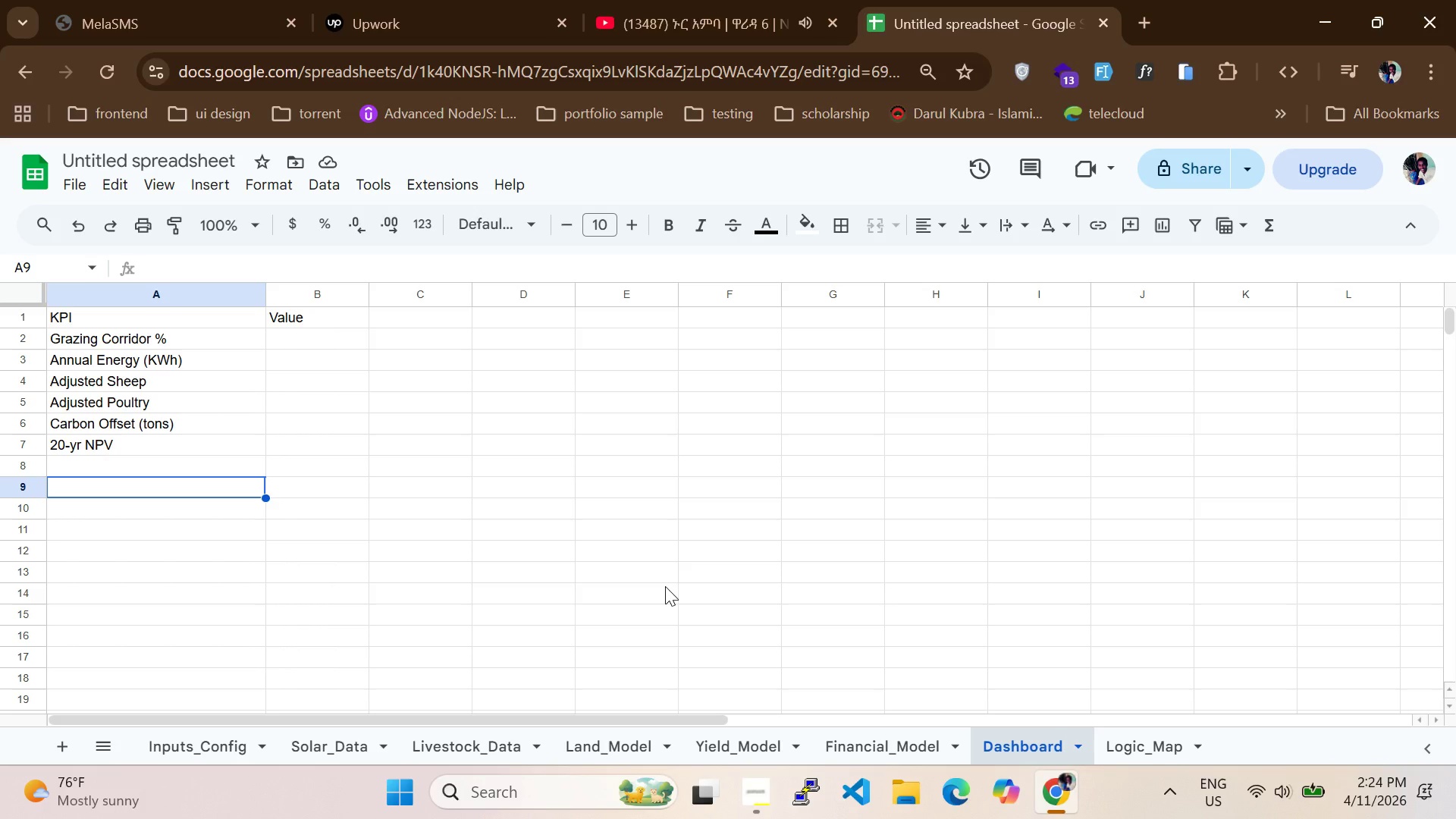 
left_click([928, 748])
 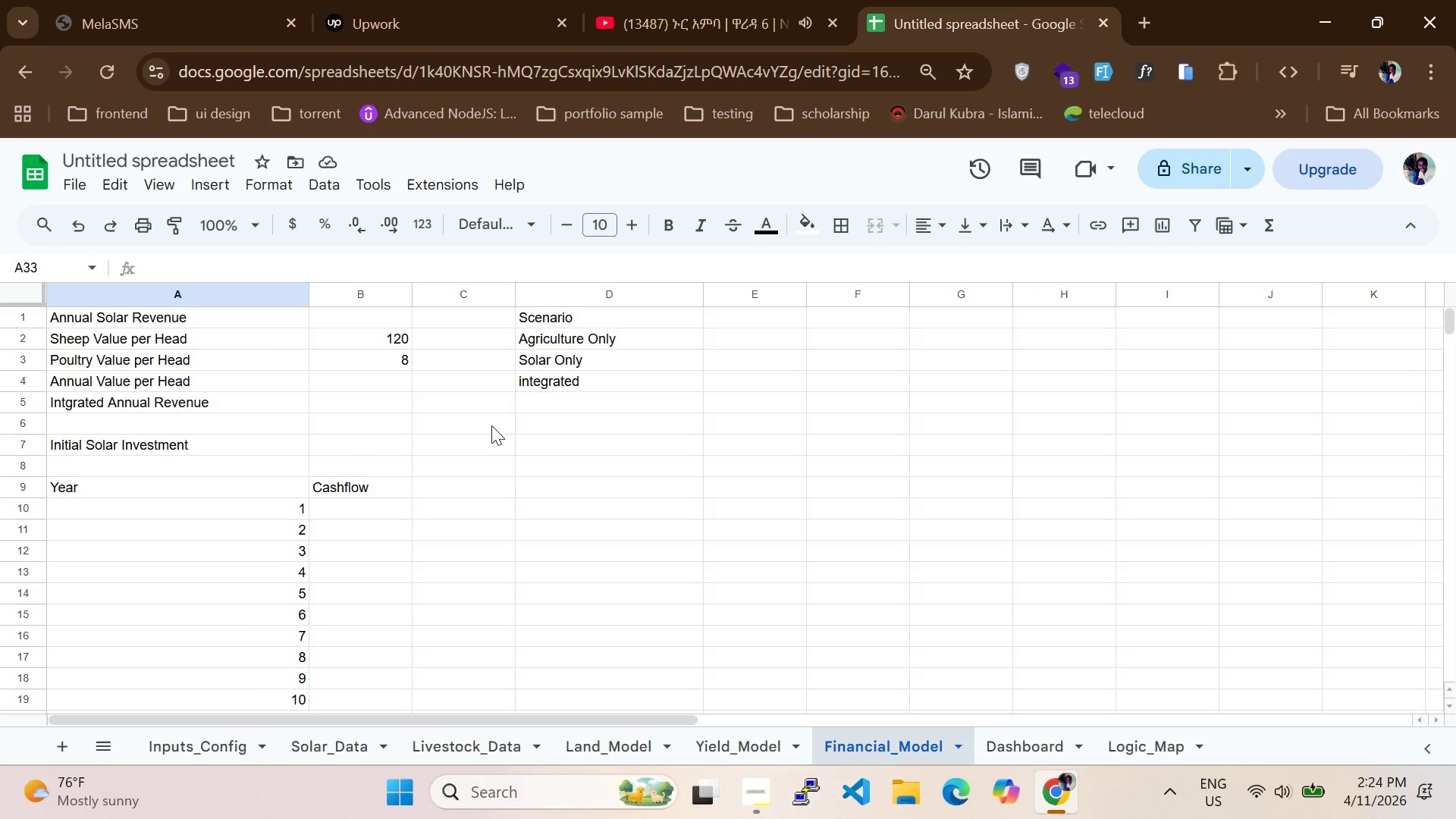 
scroll: coordinate [491, 425], scroll_direction: up, amount: 2.0
 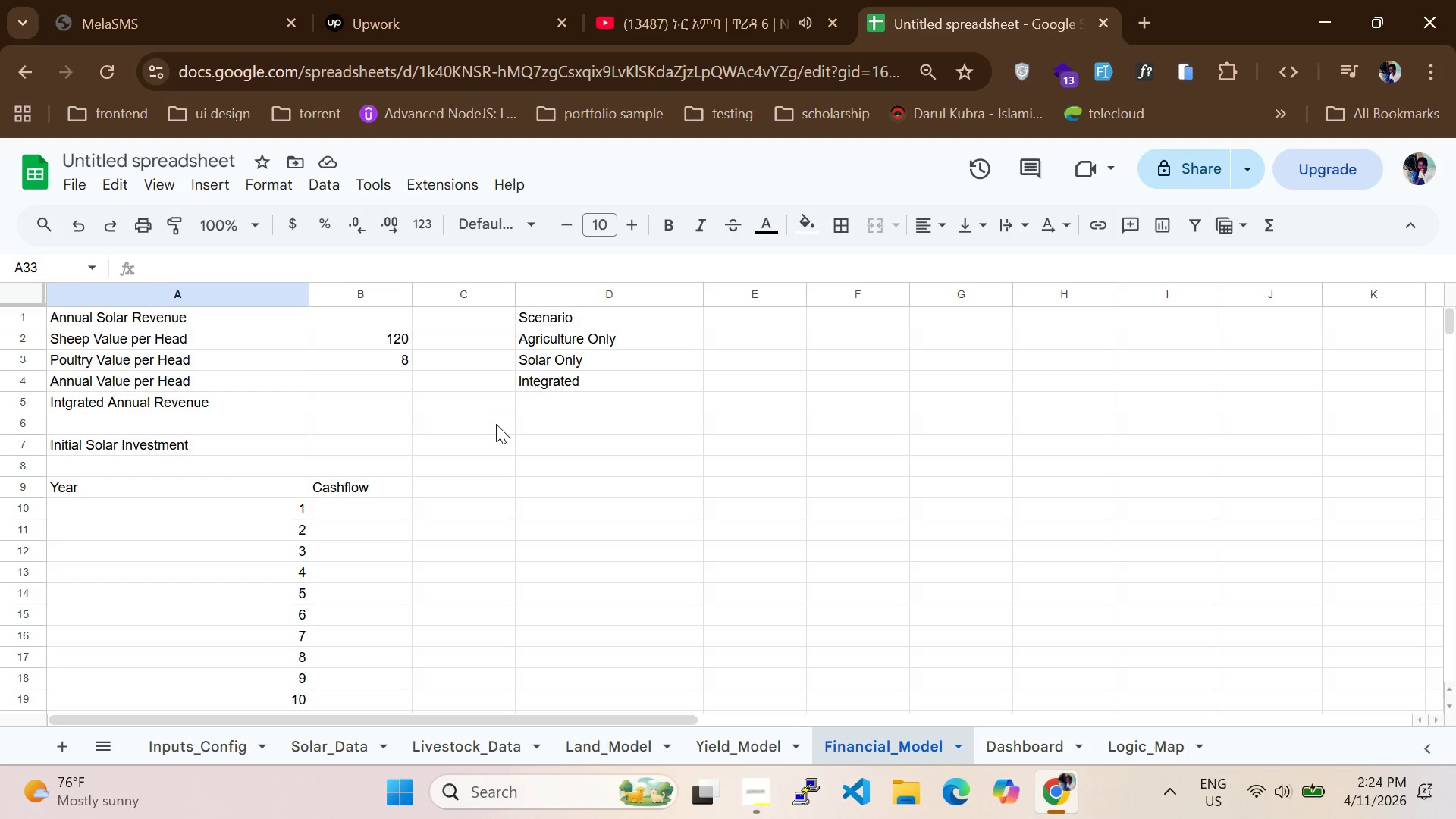 
wait(10.19)
 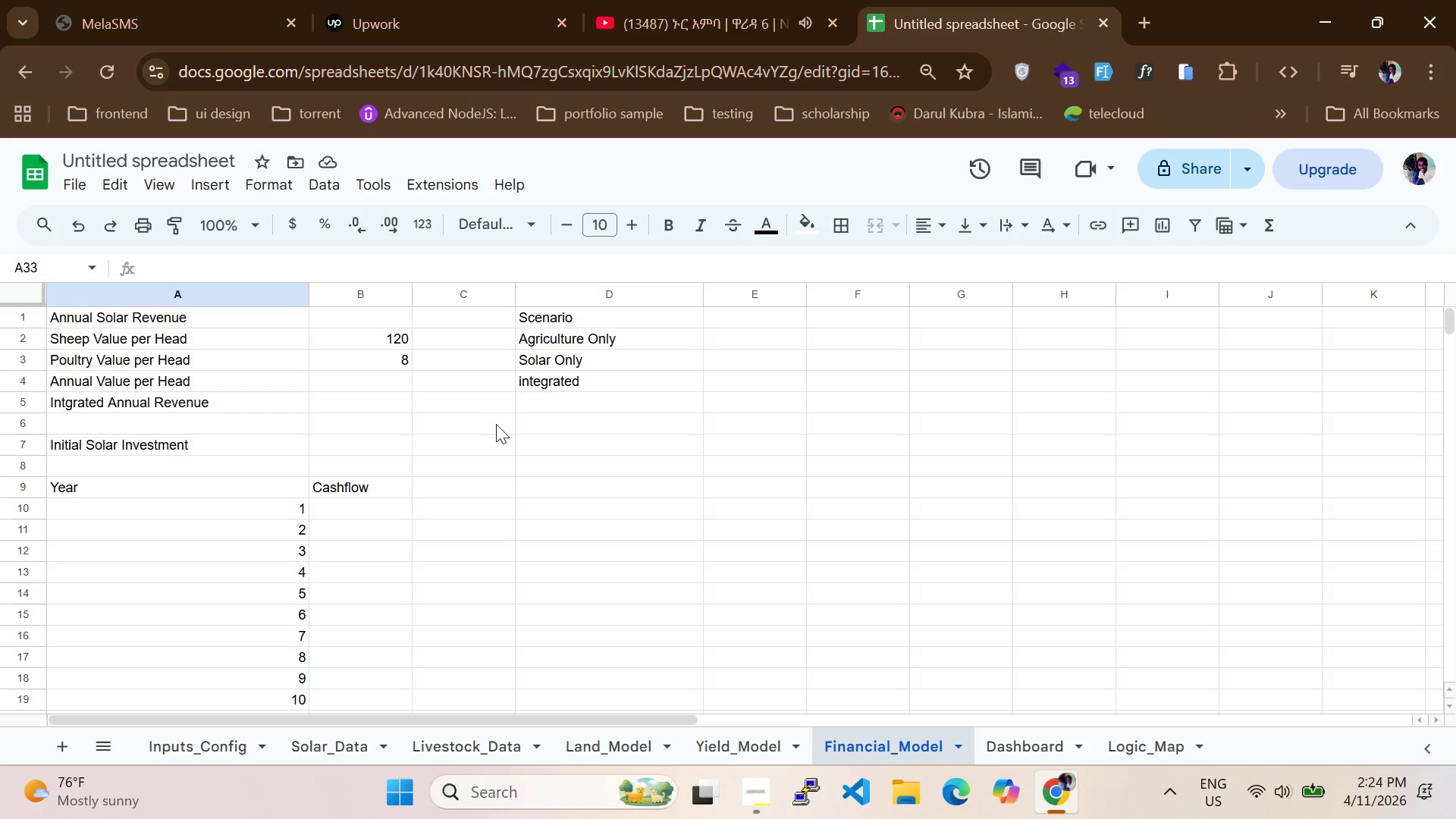 
scroll: coordinate [389, 518], scroll_direction: up, amount: 6.0
 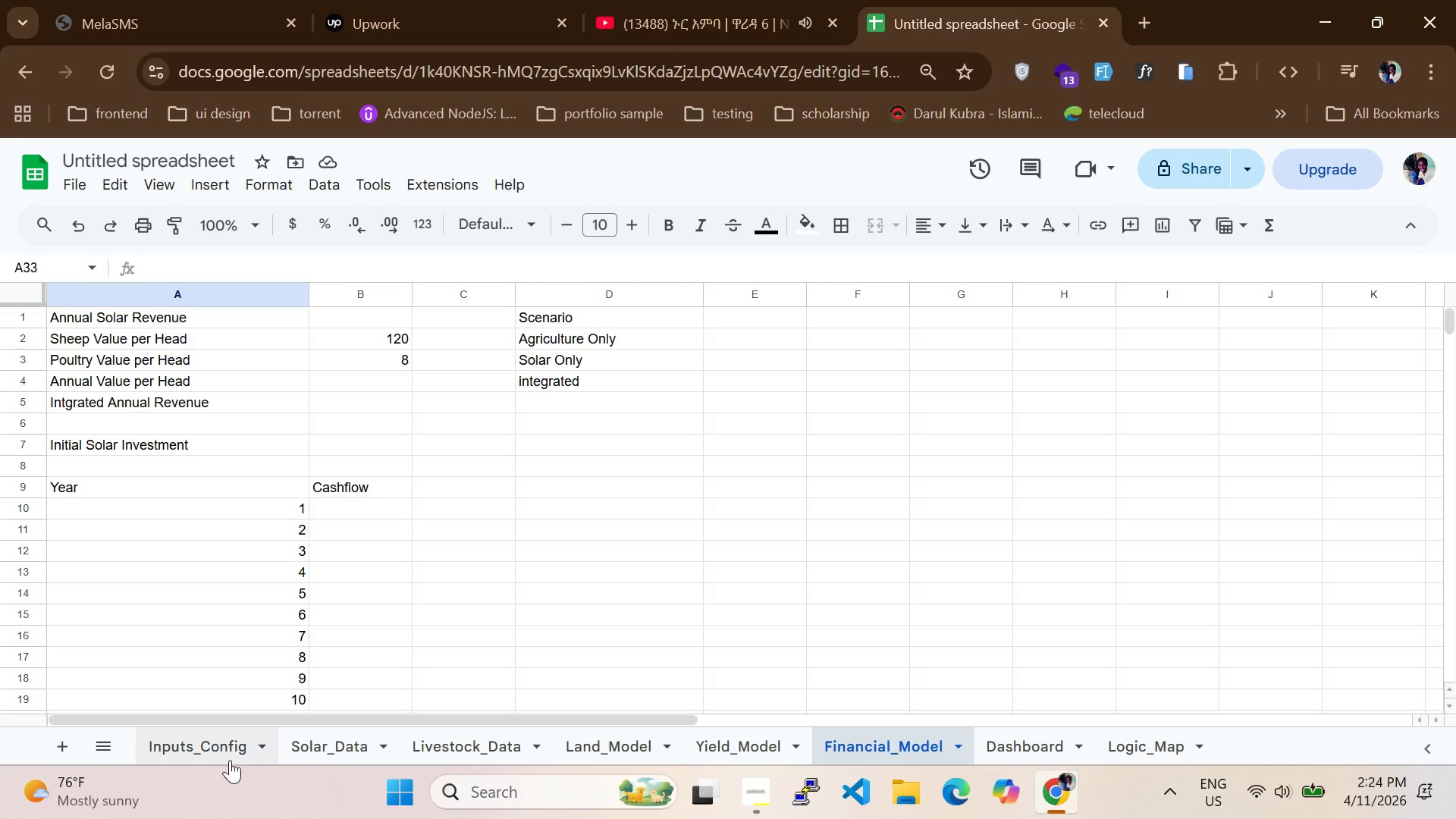 
left_click([216, 750])
 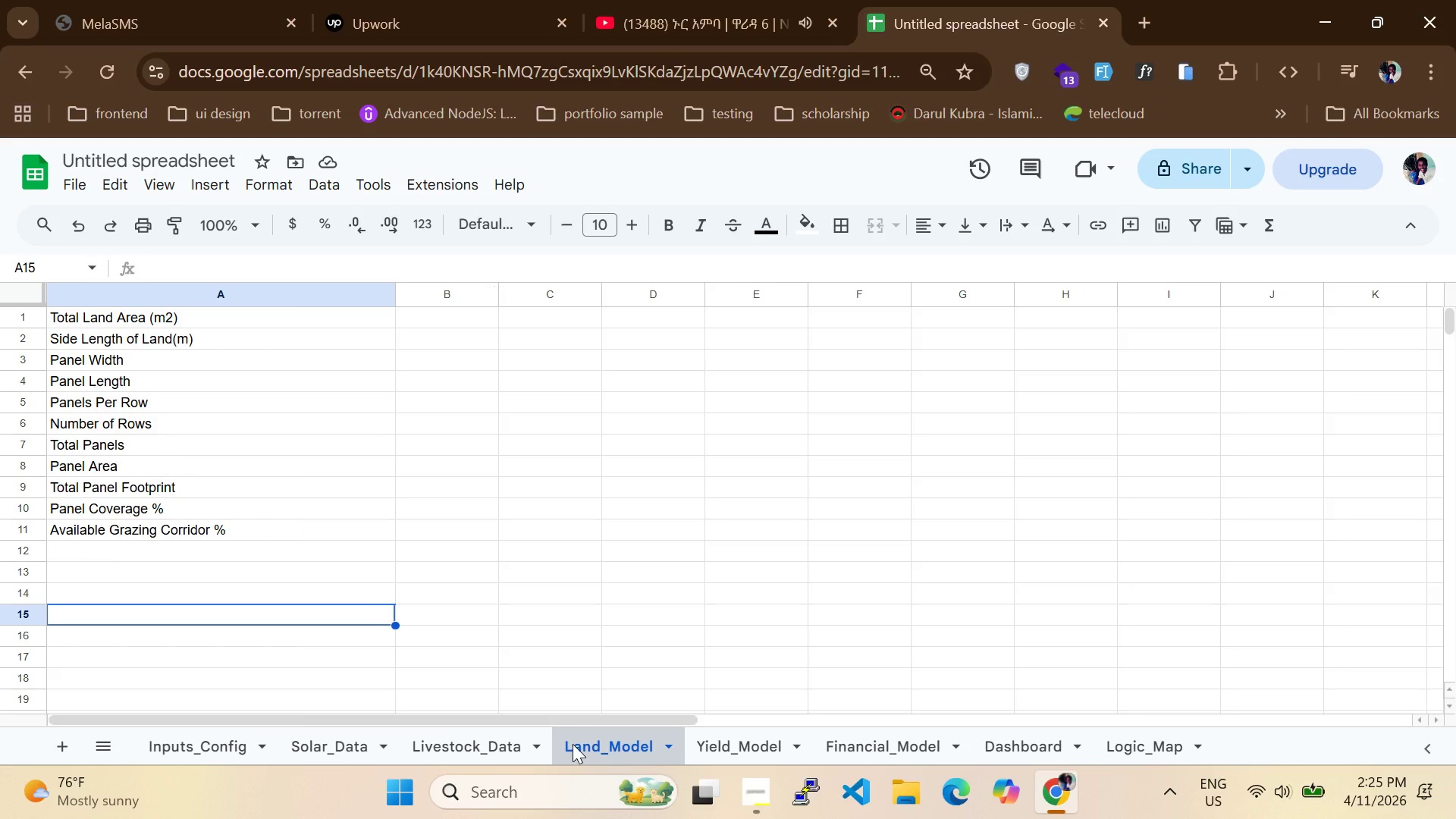 
wait(45.25)
 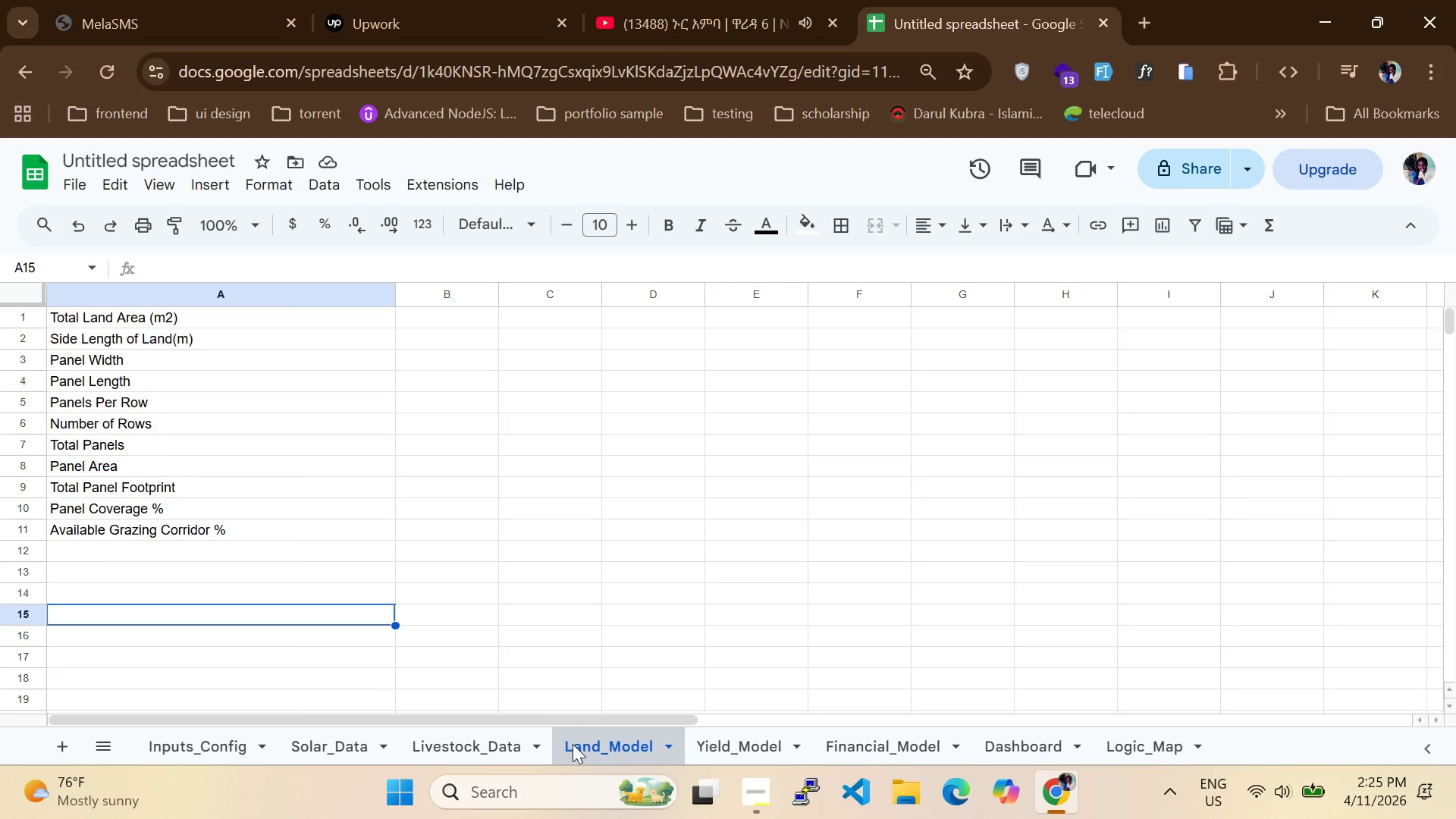 
left_click_drag(start_coordinate=[501, 291], to_coordinate=[669, 300])
 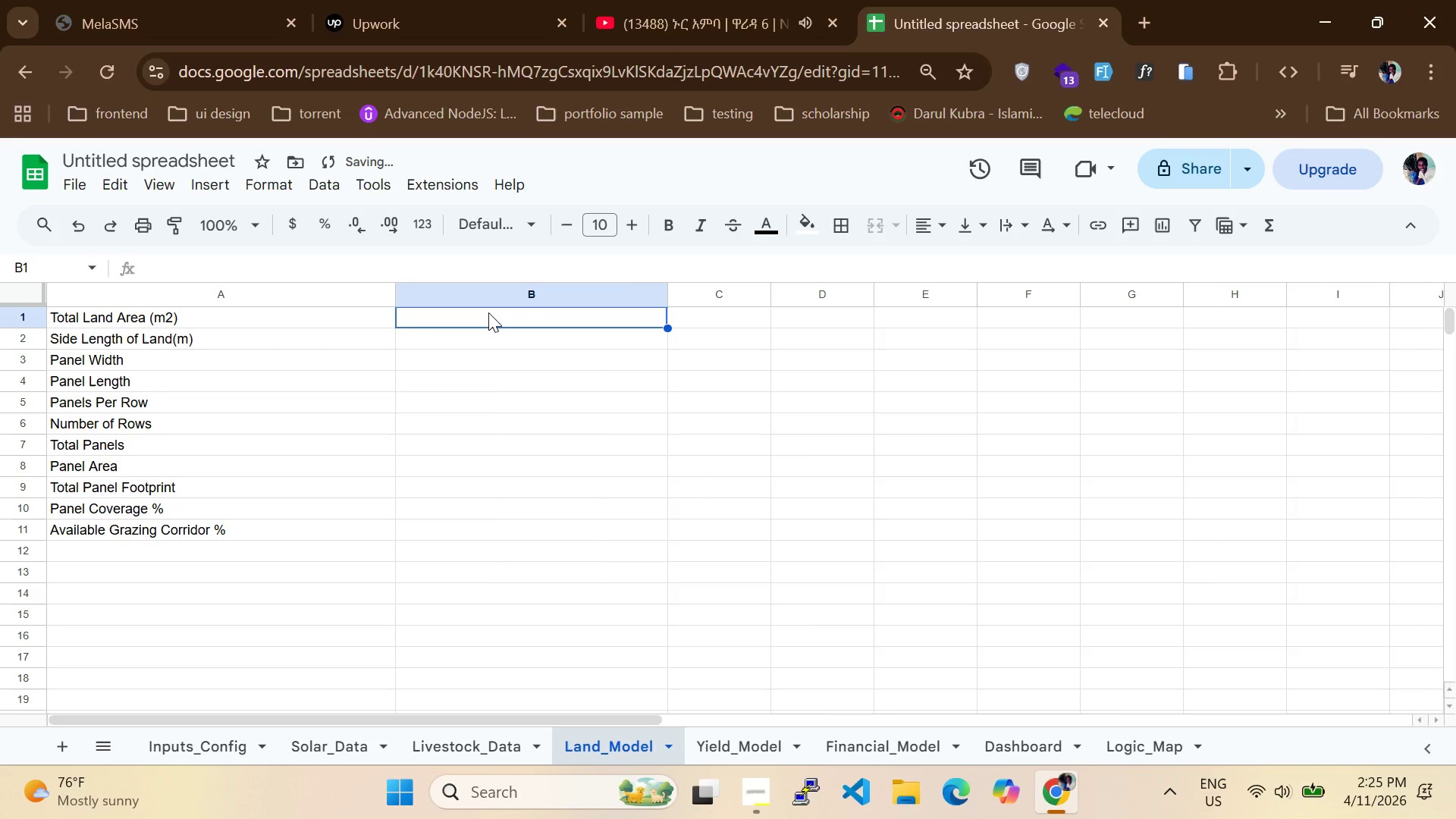 
type(=IN)
key(Backspace)
type(nputs_config)
key(Backspace)
key(Backspace)
key(Backspace)
key(Backspace)
key(Backspace)
key(Backspace)
type(Config!B2)
 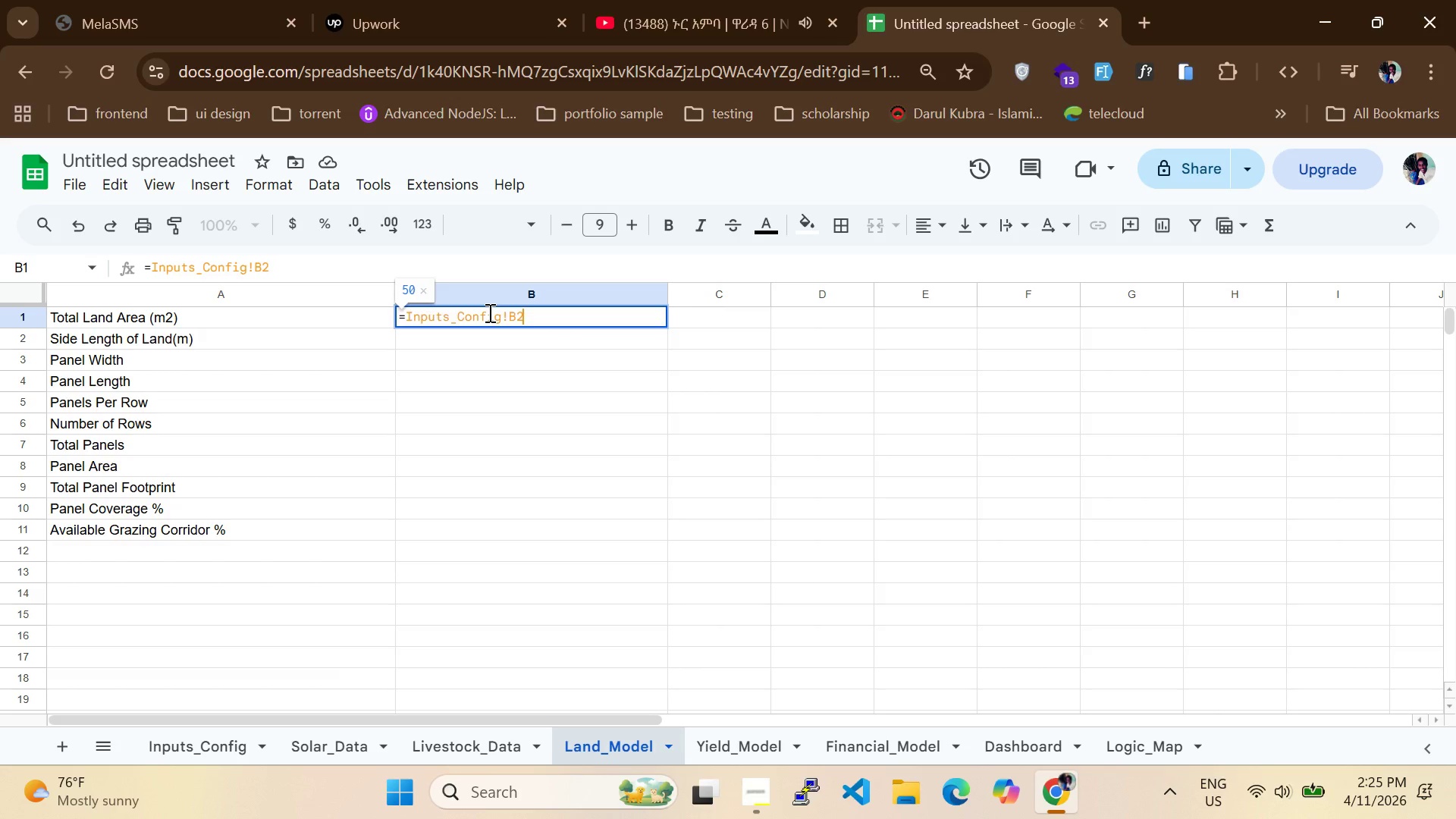 
hold_key(key=ShiftRight, duration=1.91)
 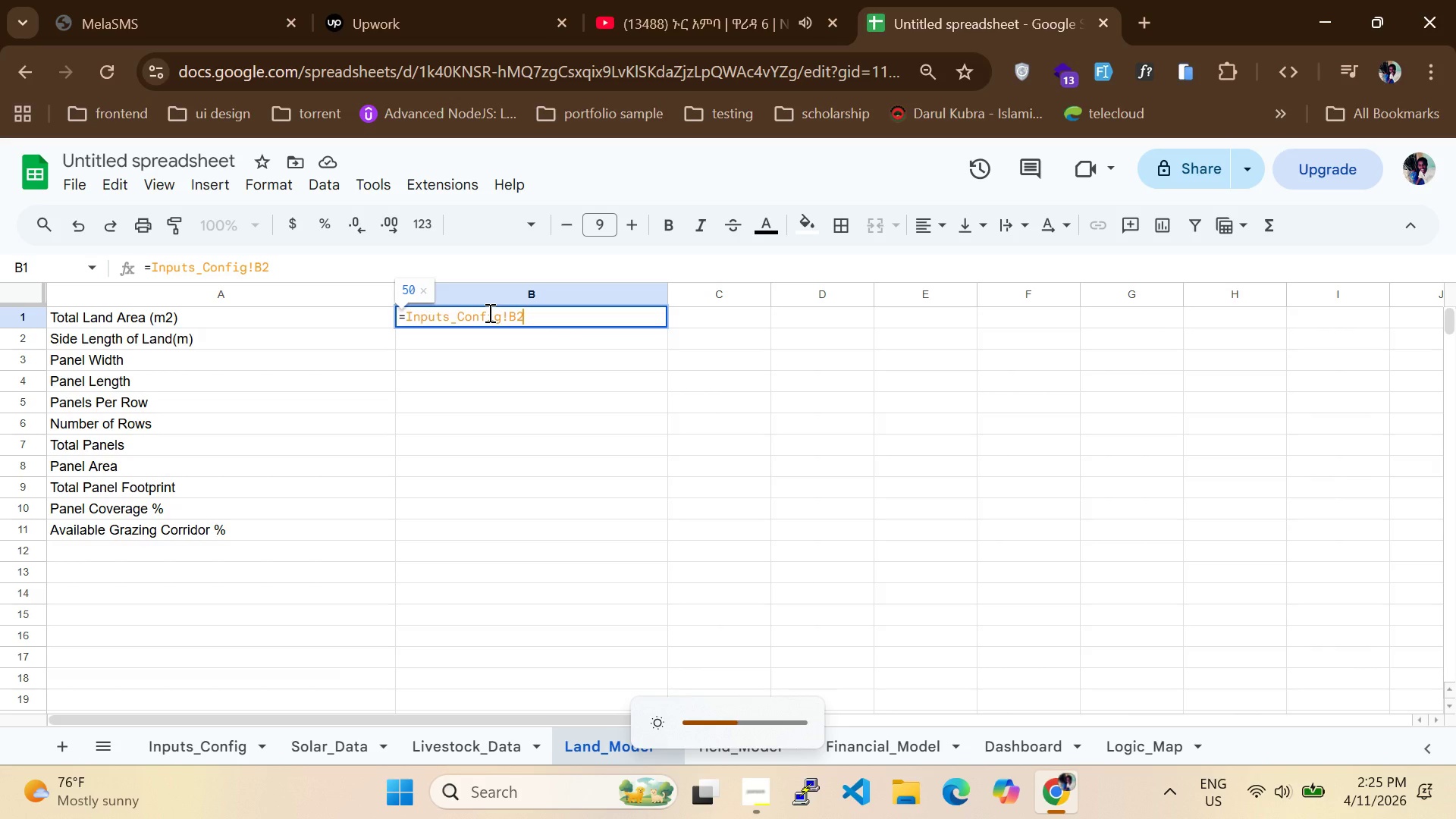 
left_click([488, 312])
 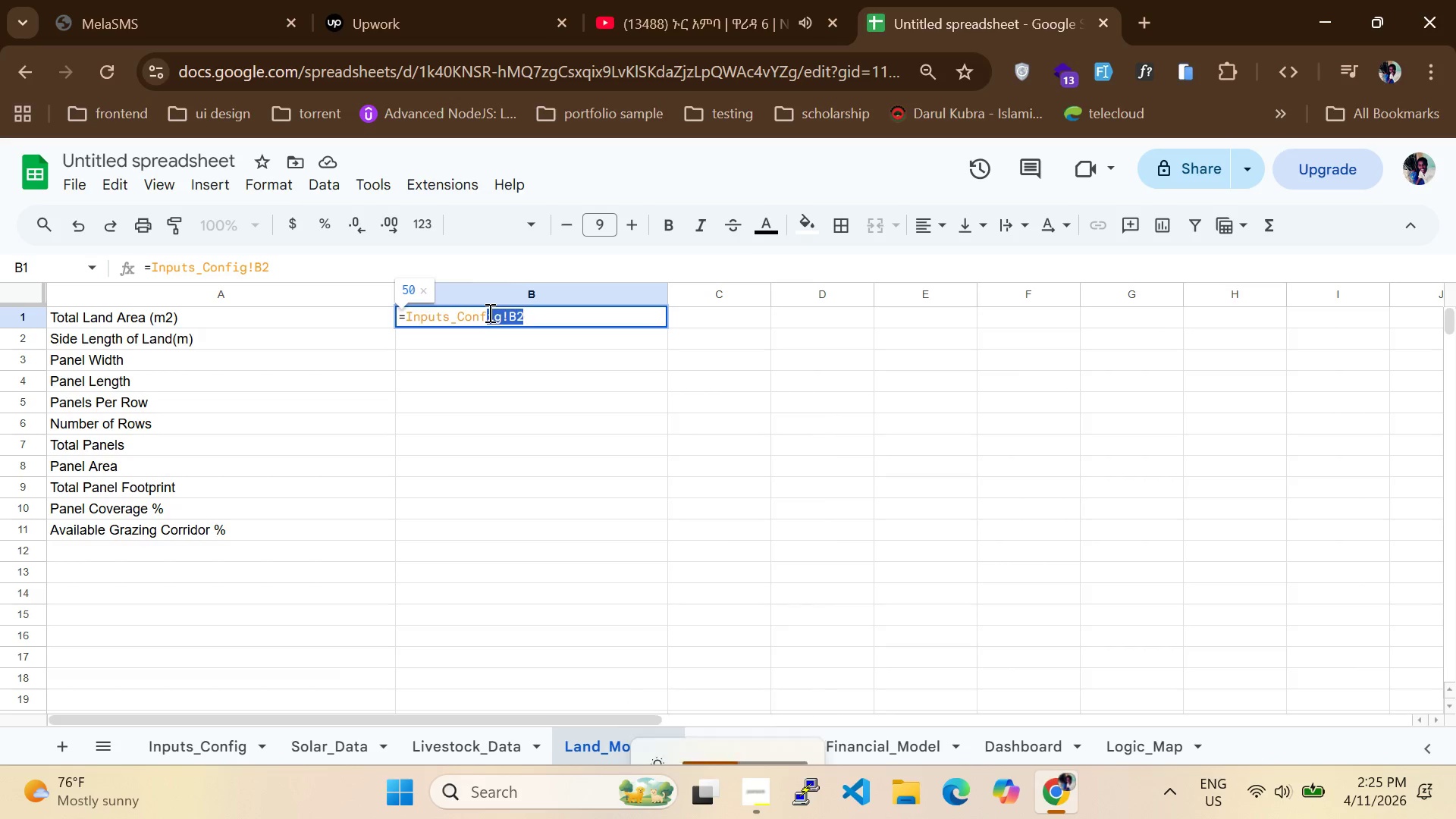 
key(Shift+8)
 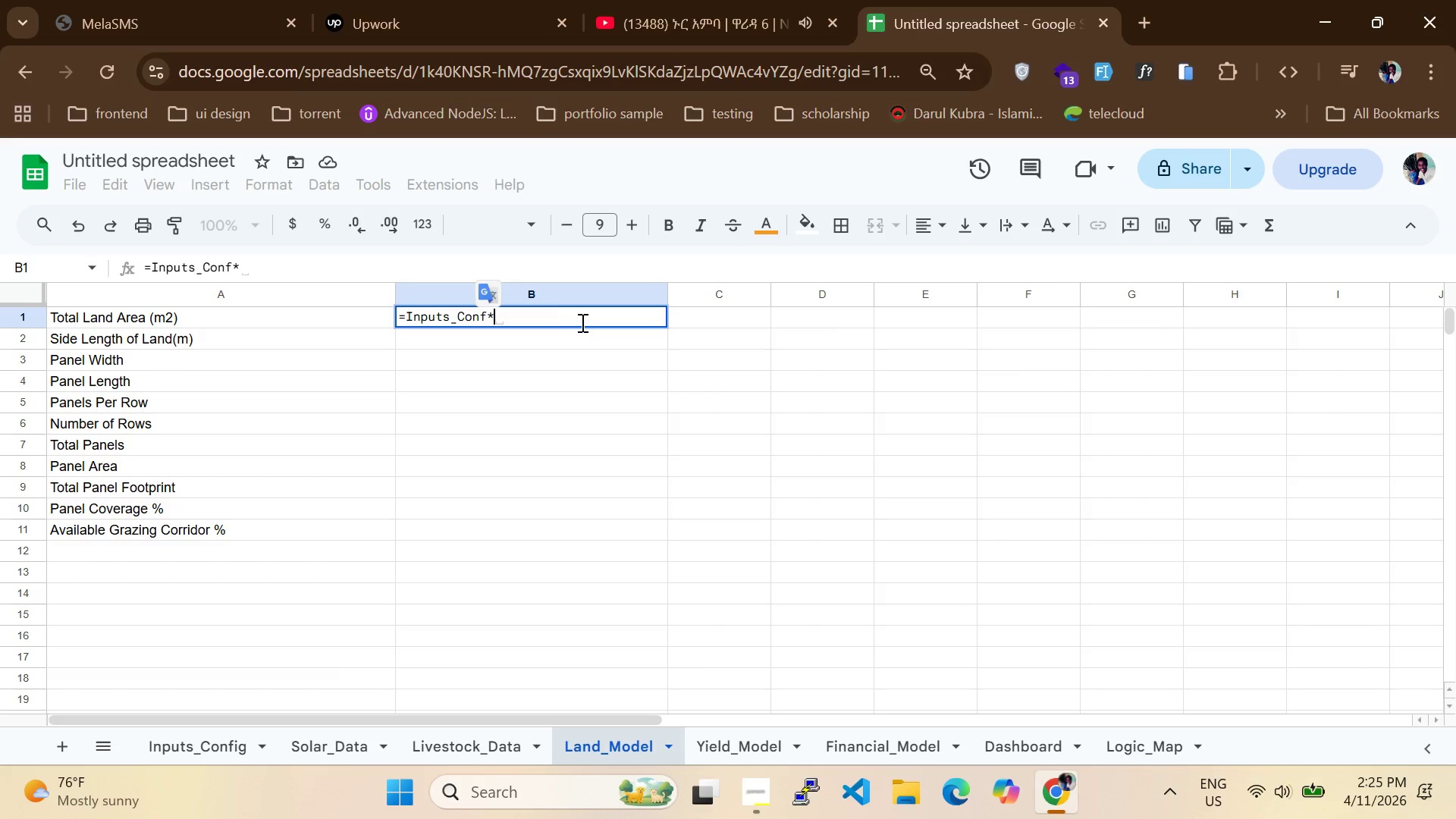 
key(Backspace)
 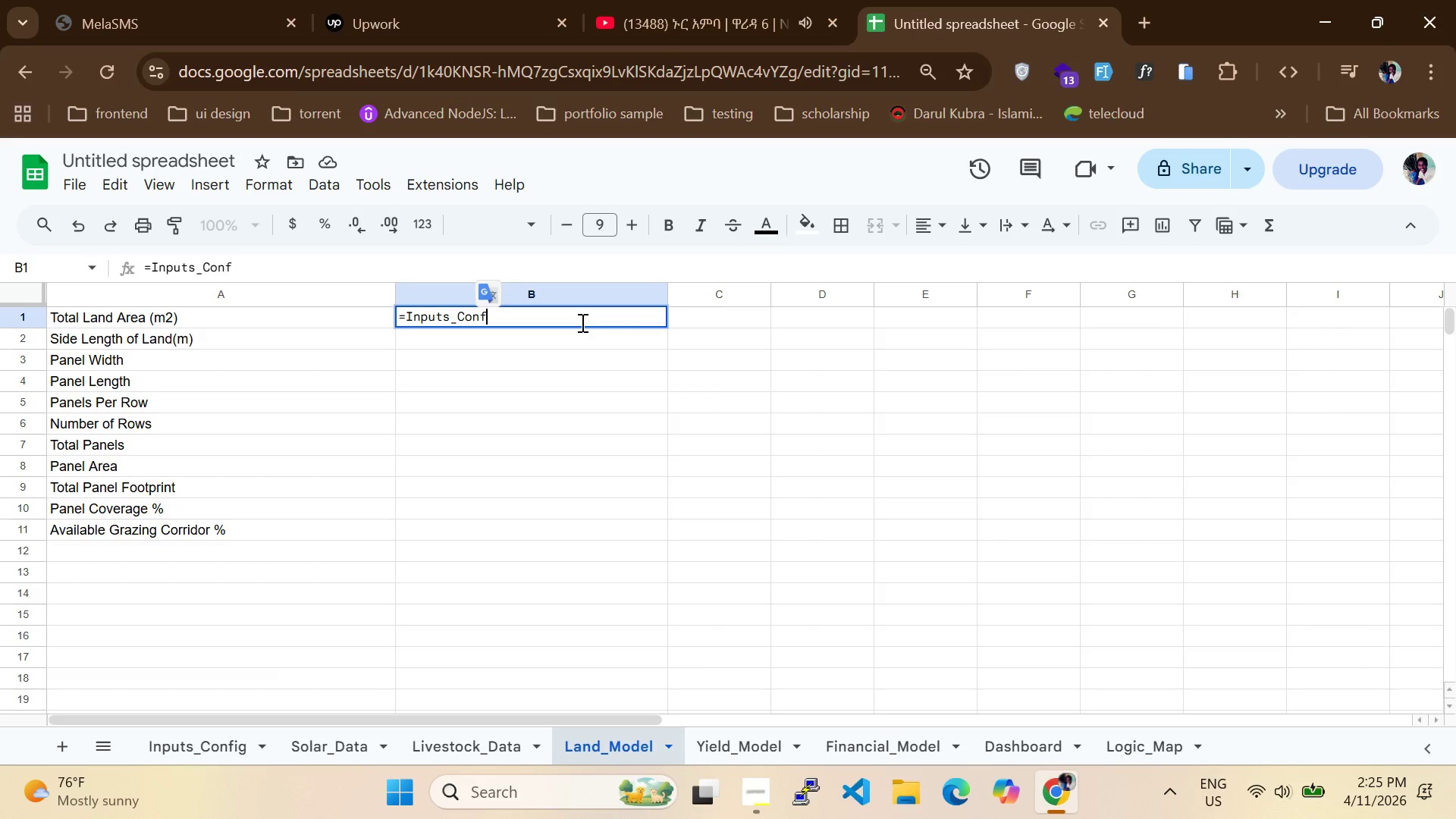 
key(Control+Z)
 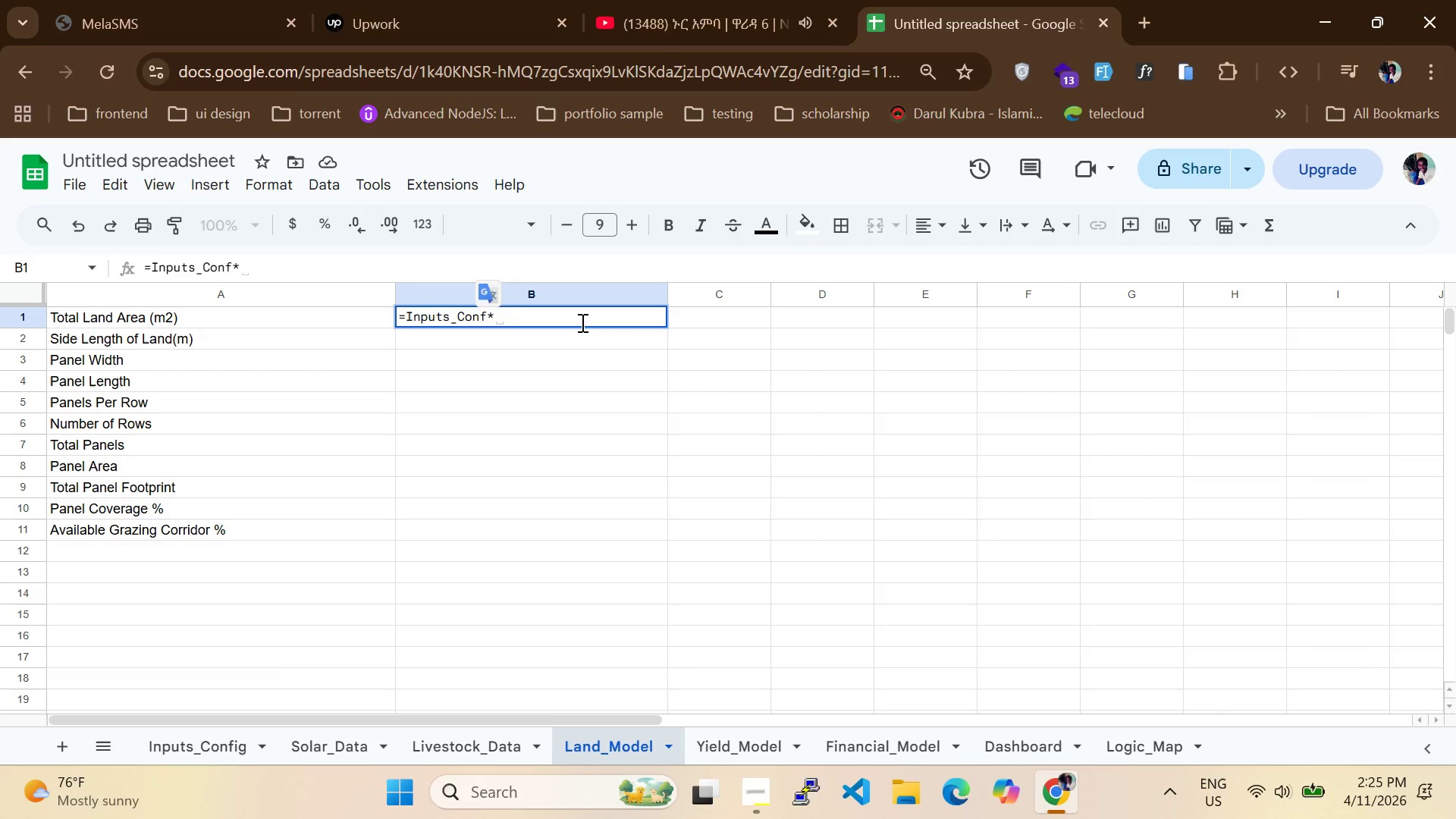 
key(Control+Z)
 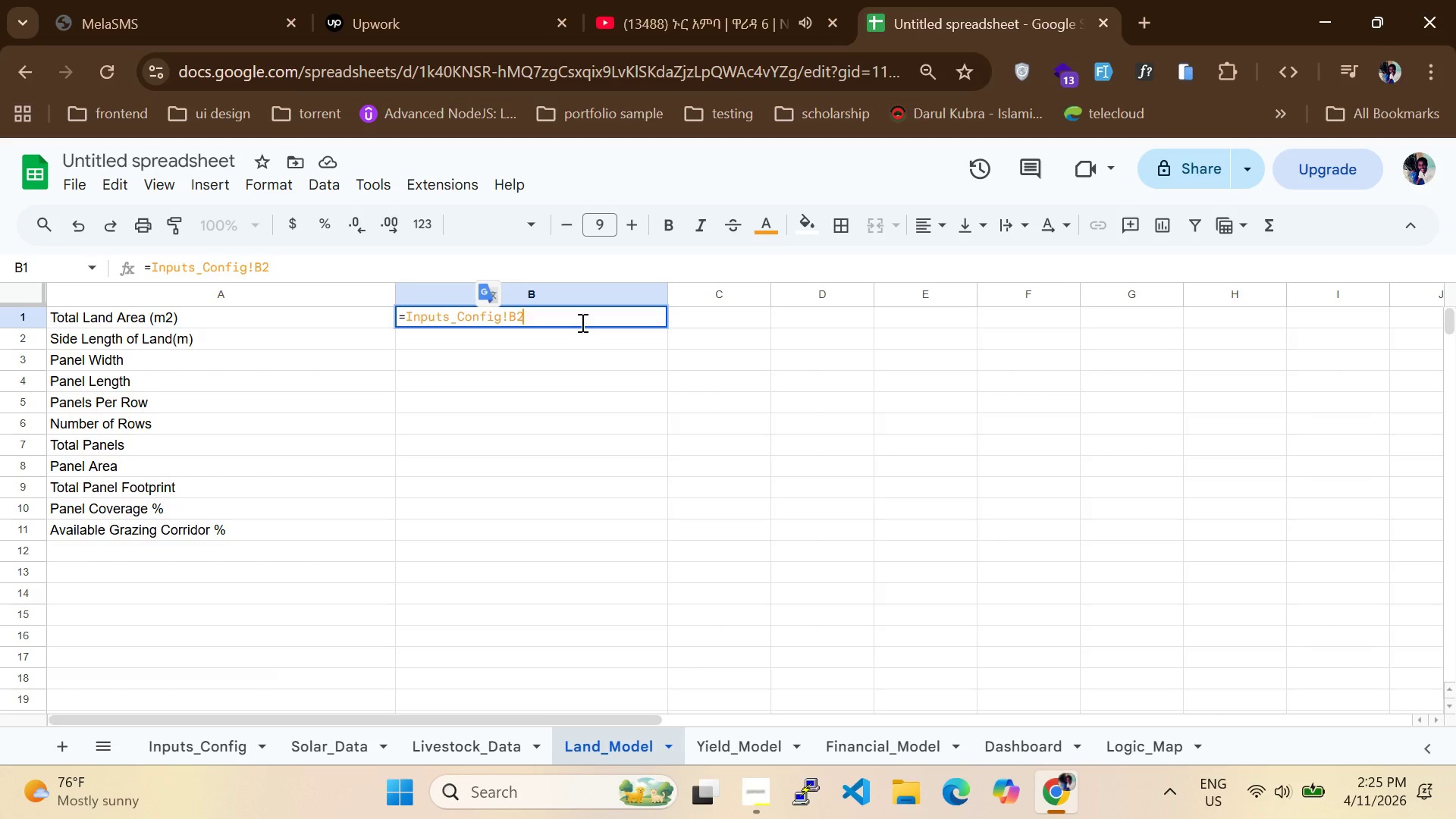 
key(Shift+8)
 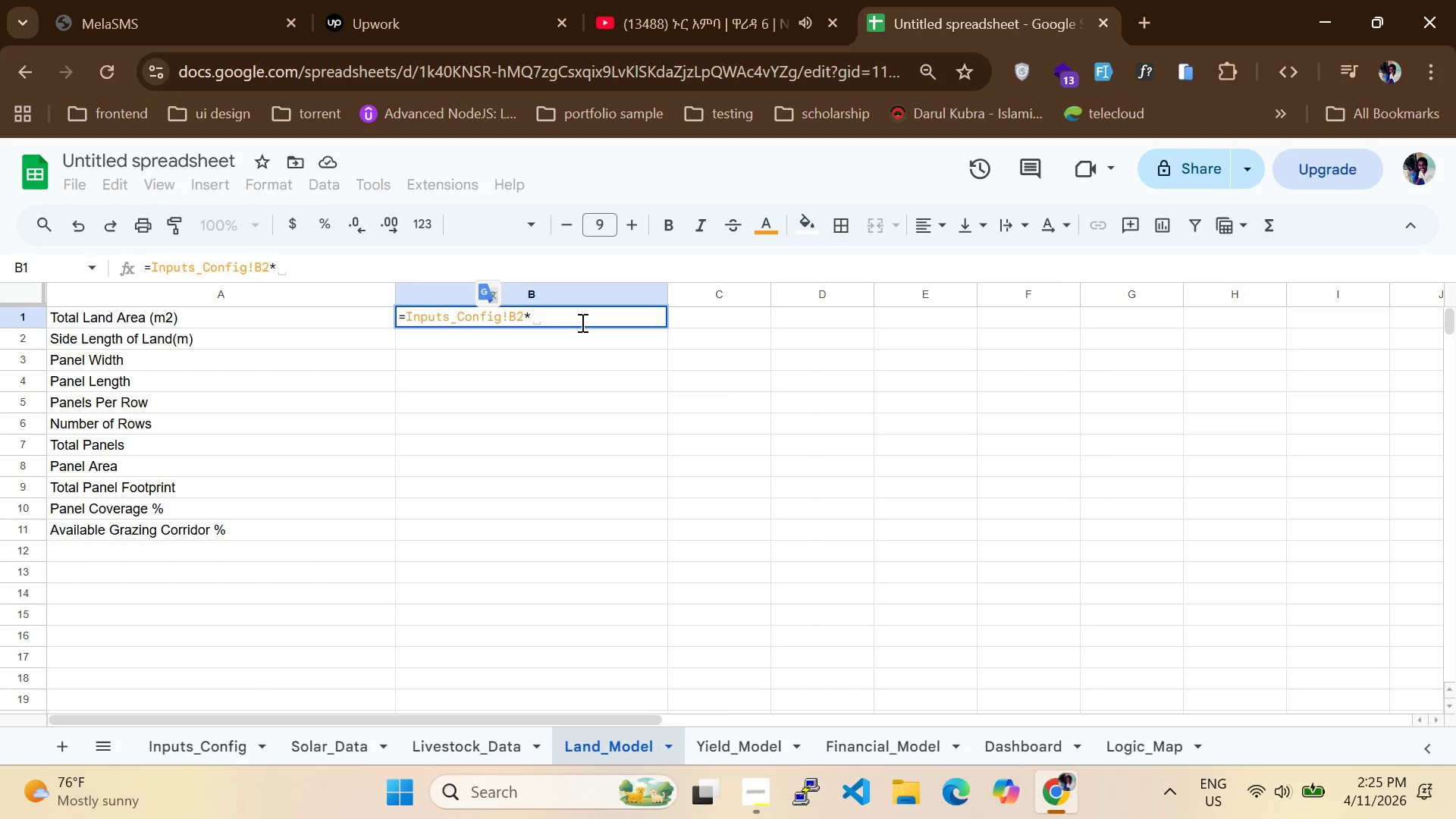 
wait(6.59)
 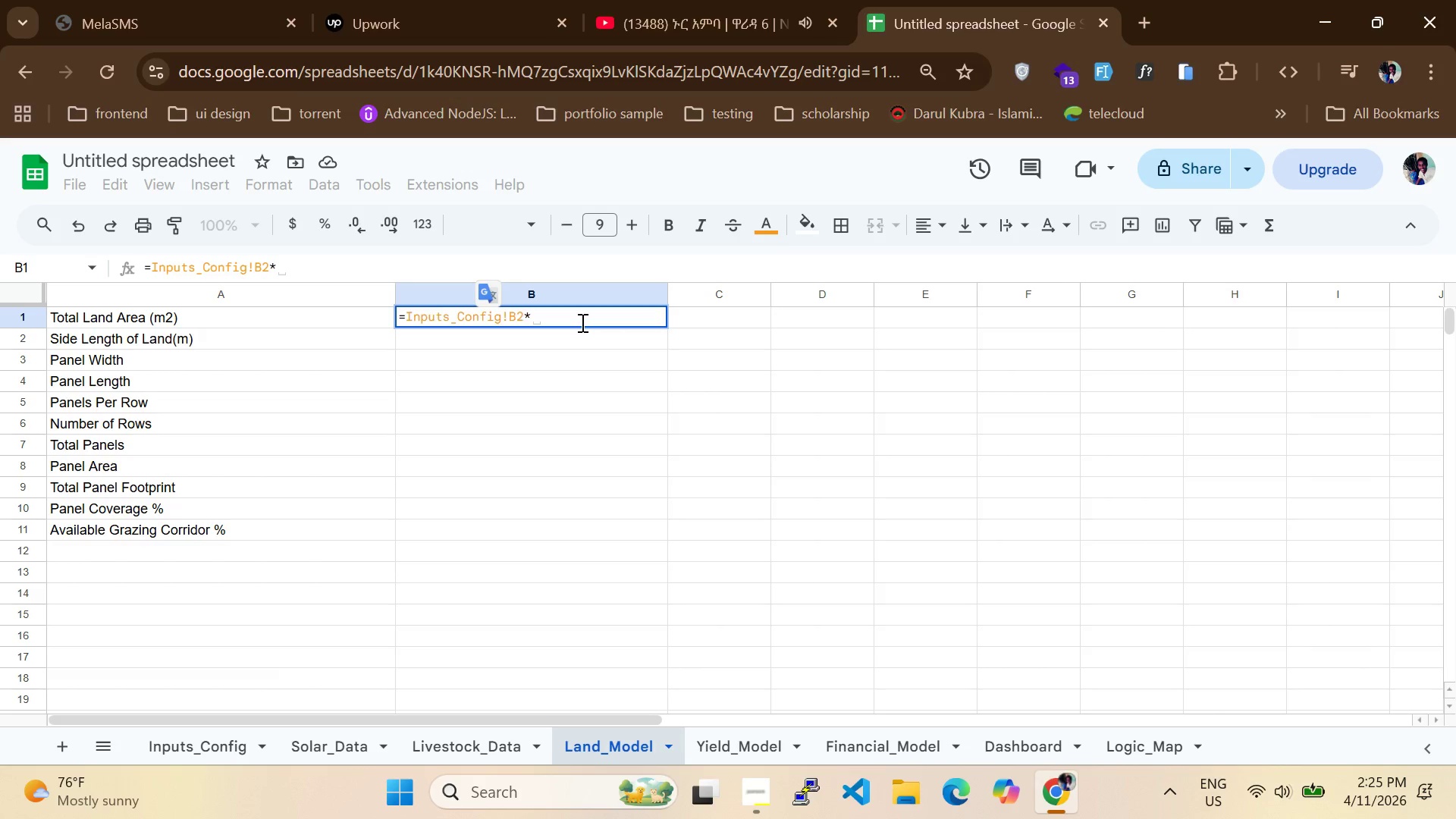 
type(4046.86)
 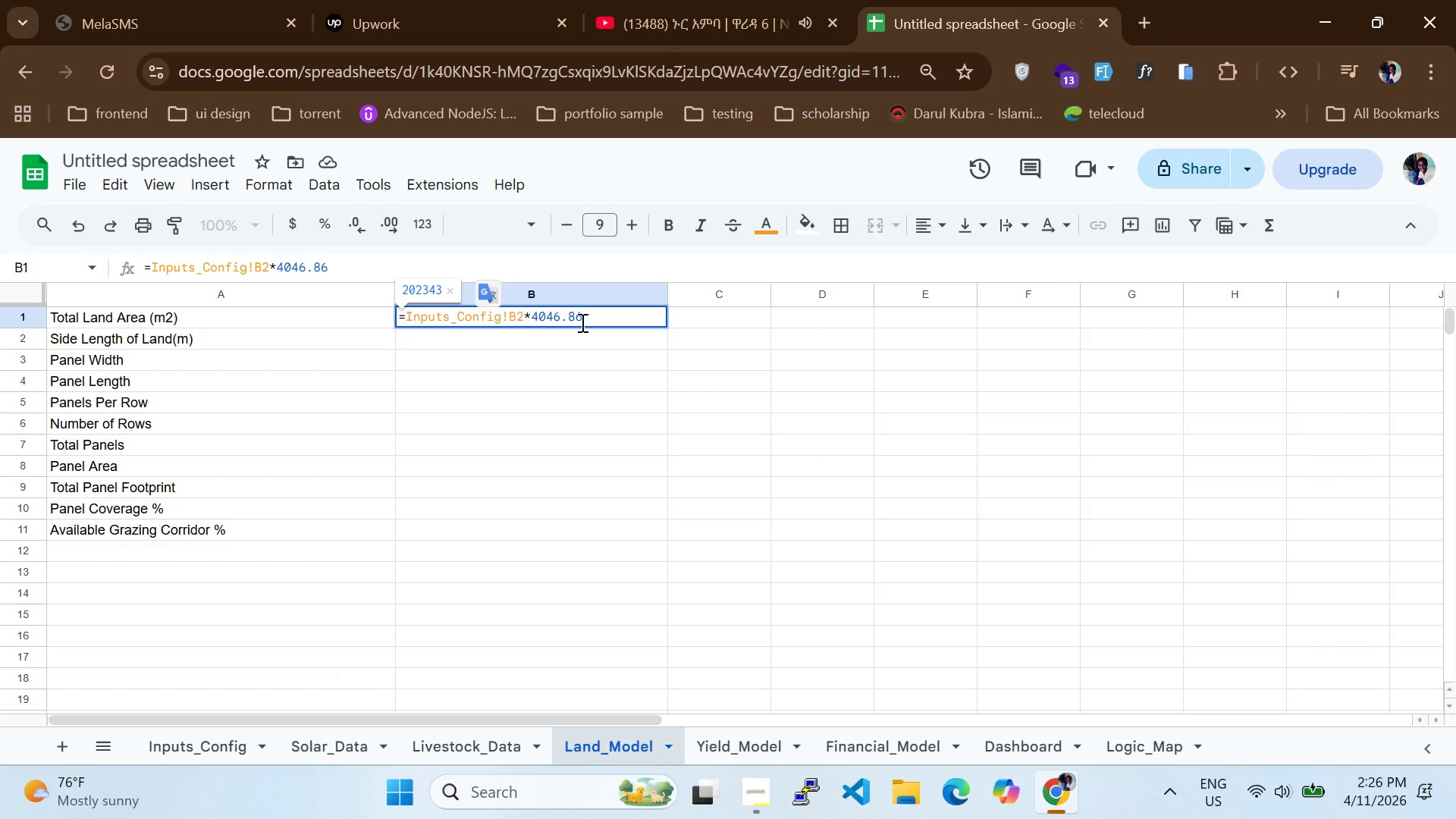 
key(Enter)
 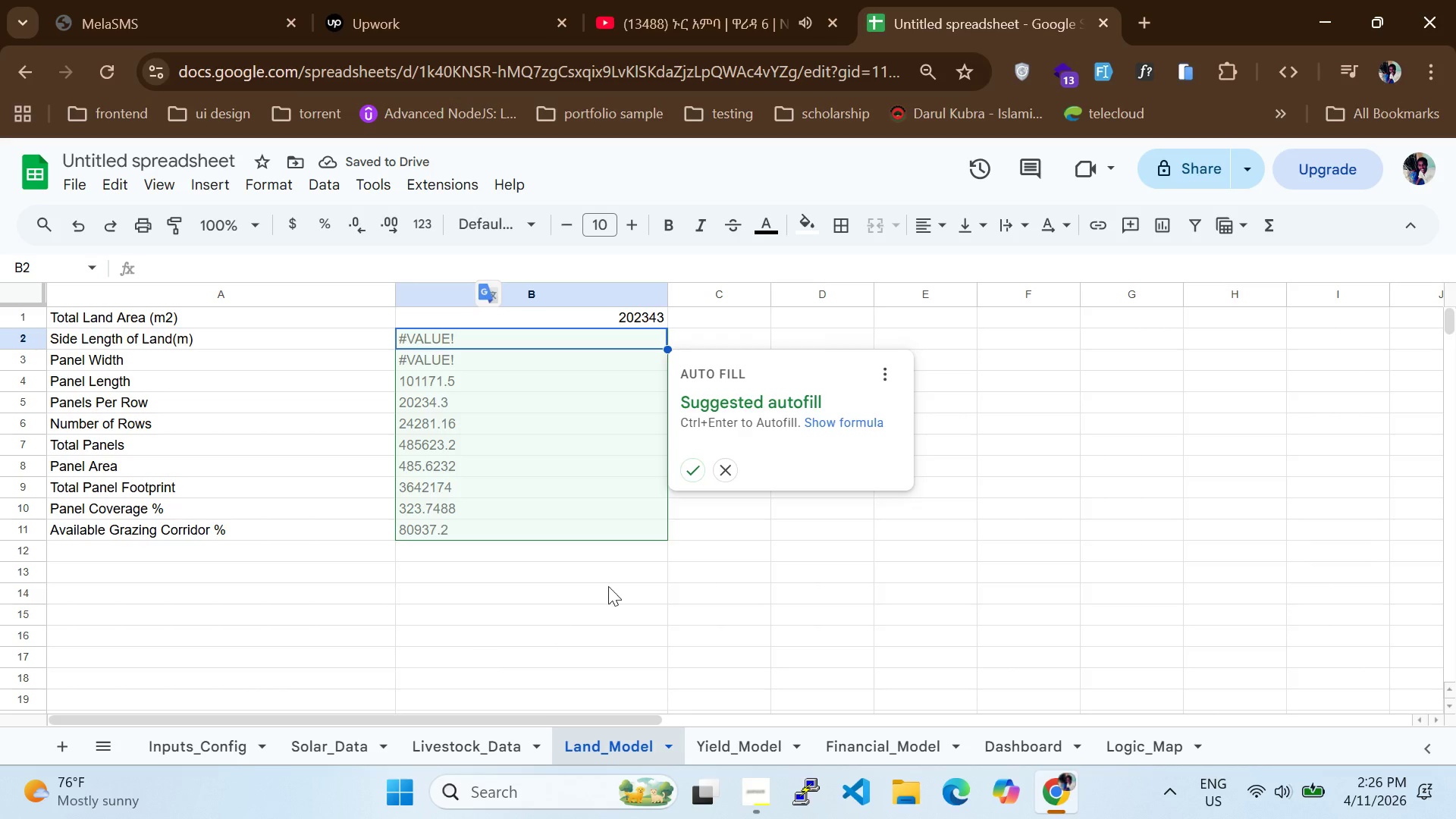 
left_click([692, 479])
 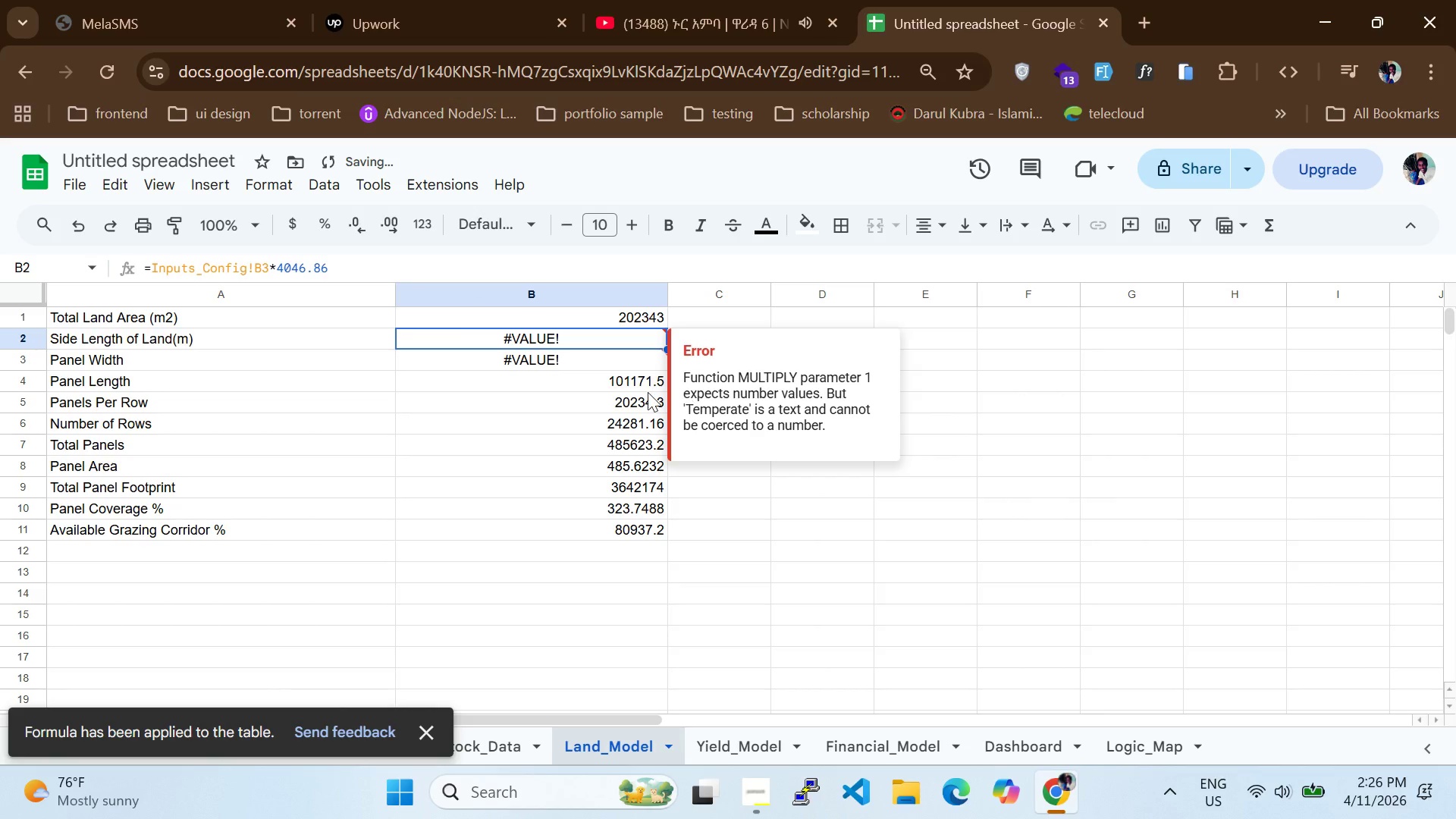 
double_click([639, 395])
 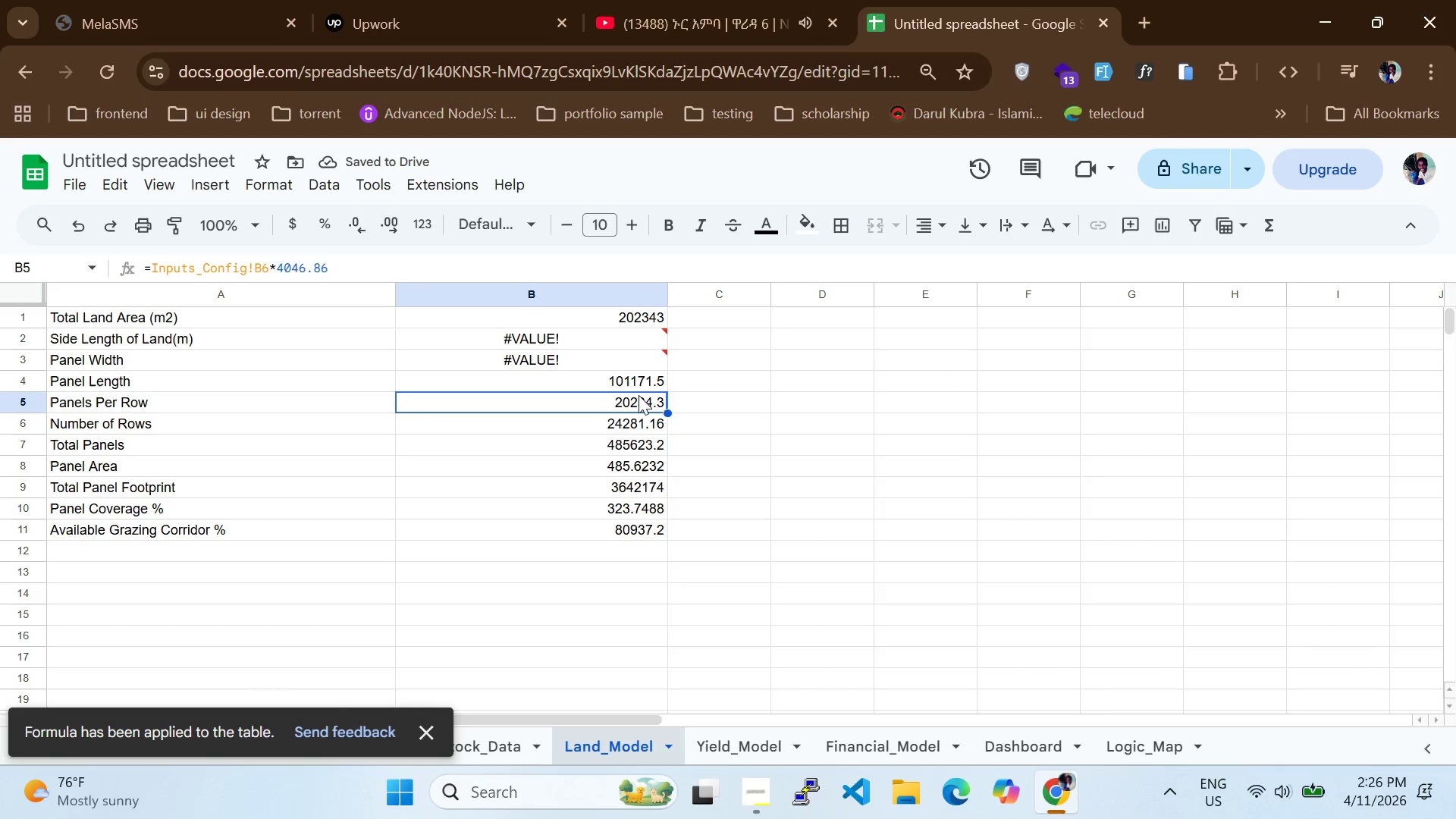 
triple_click([639, 395])
 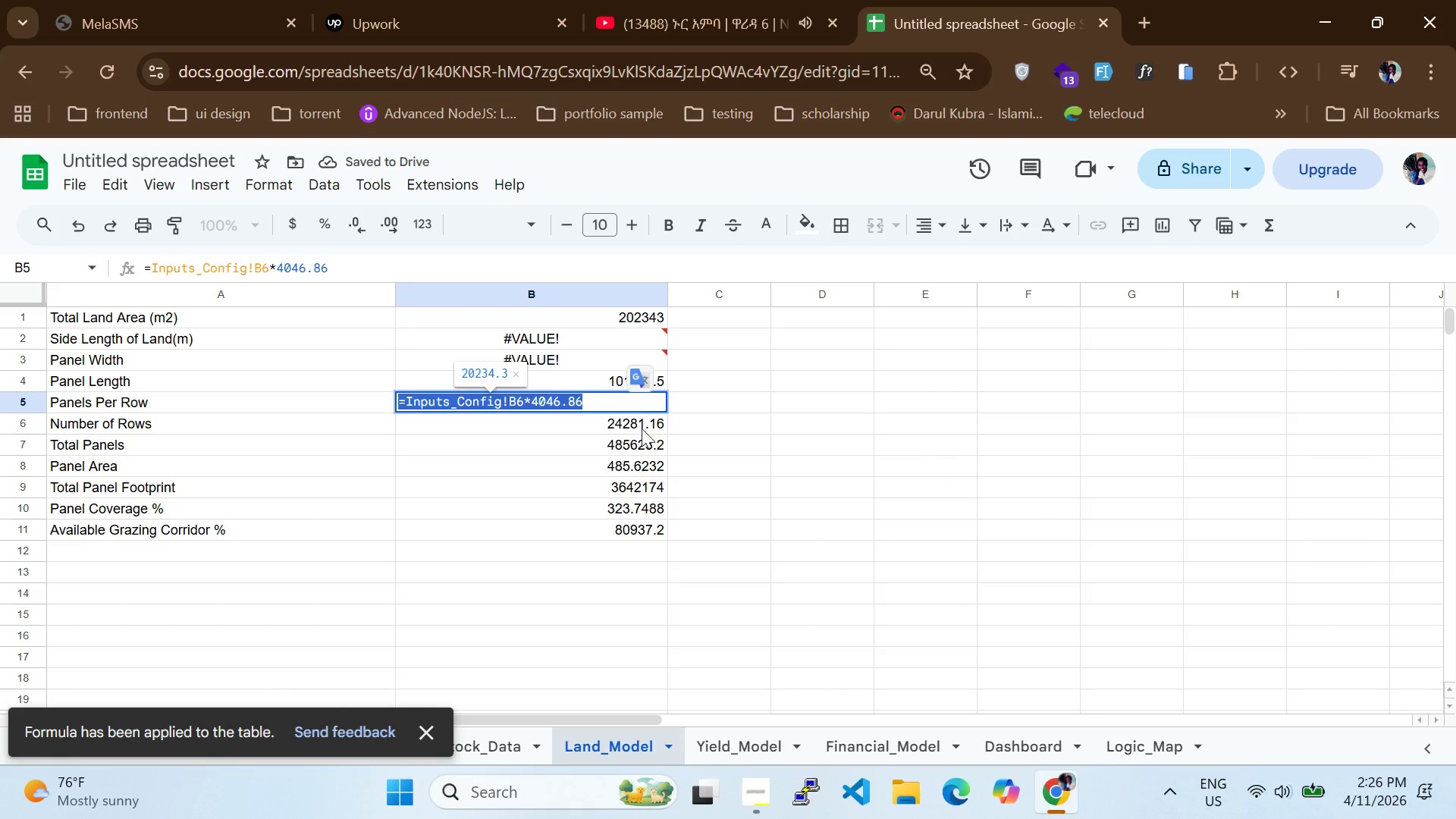 
left_click([652, 629])
 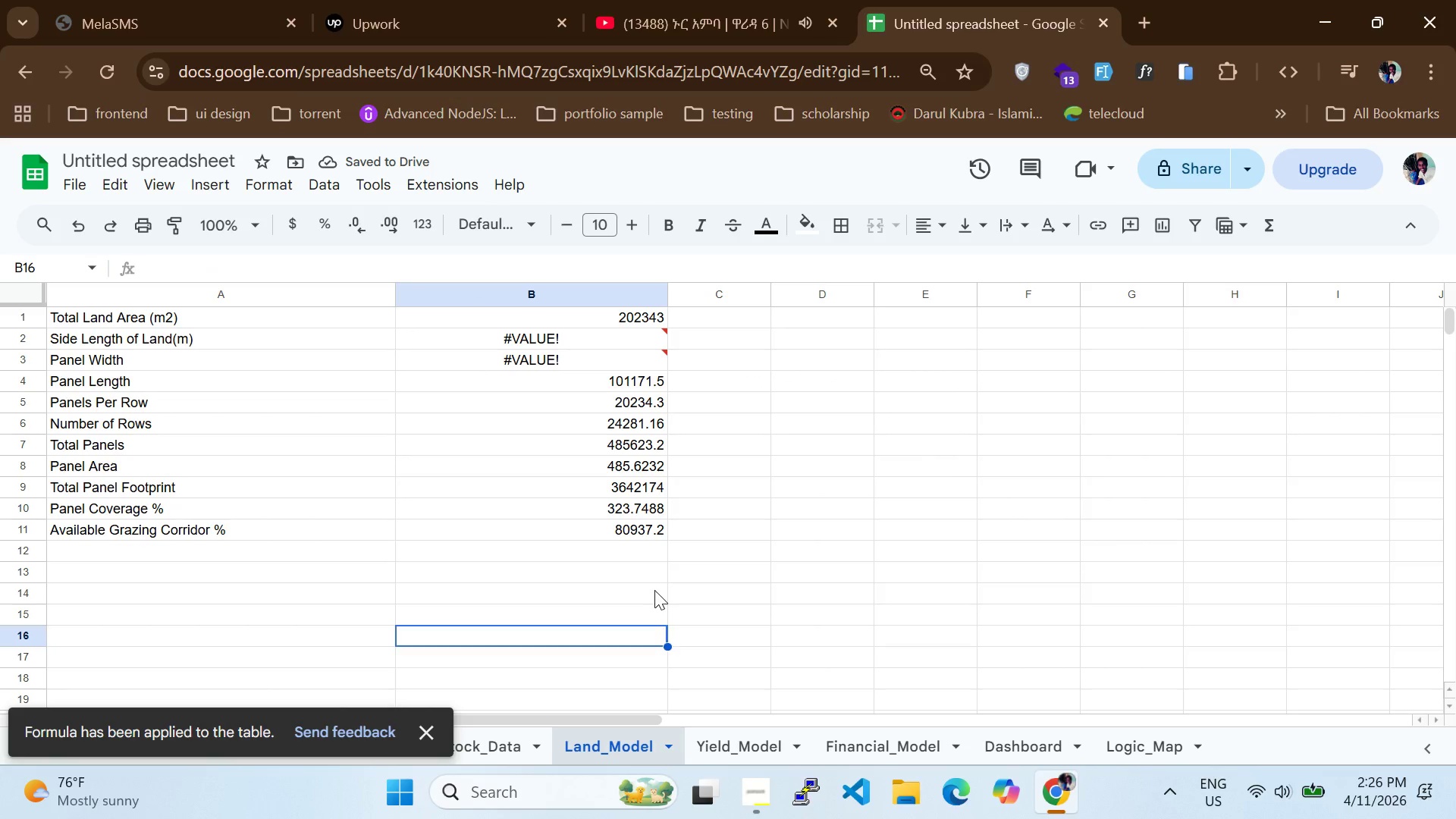 
left_click([654, 590])
 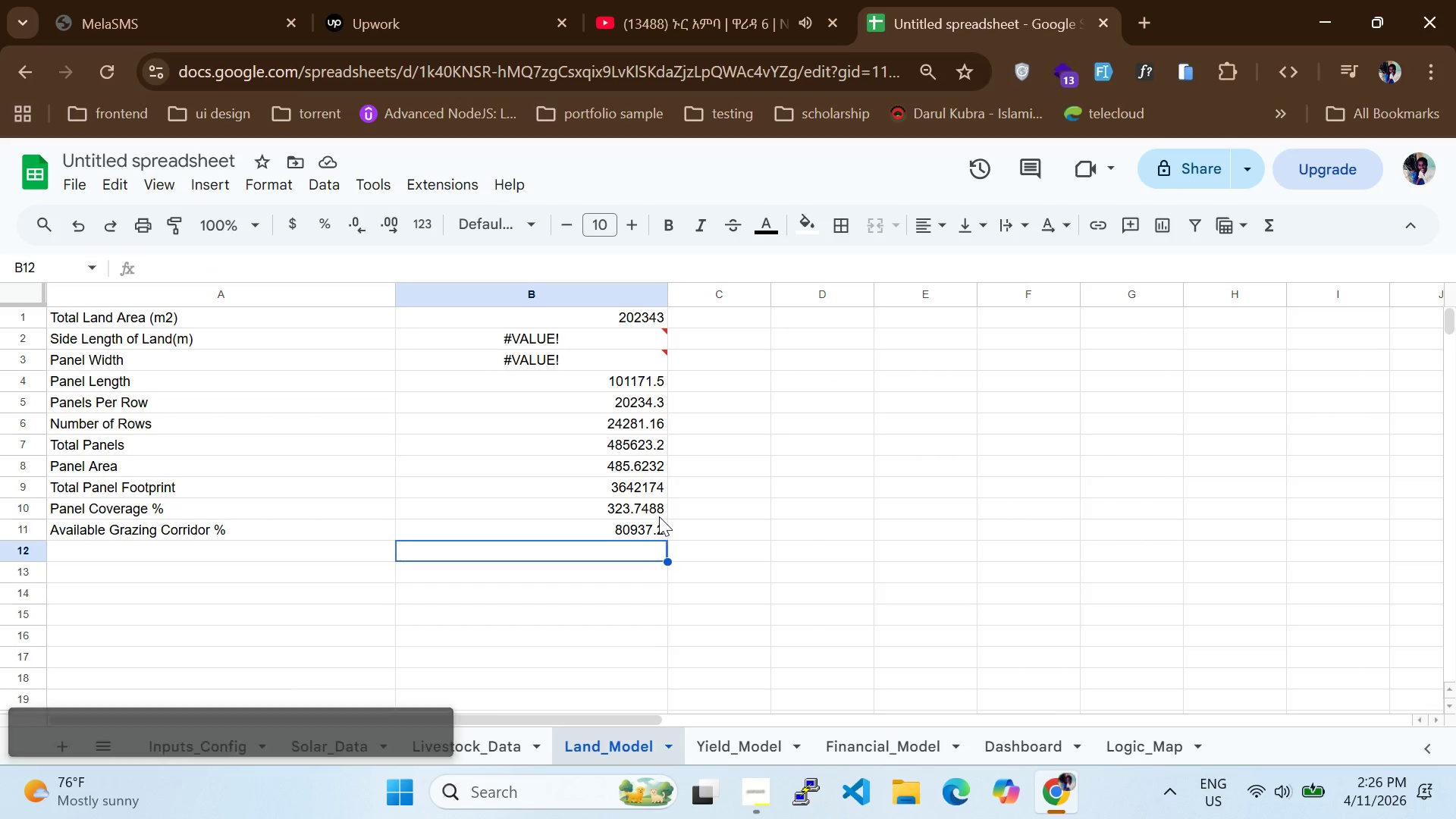 
key(Control+Z)
 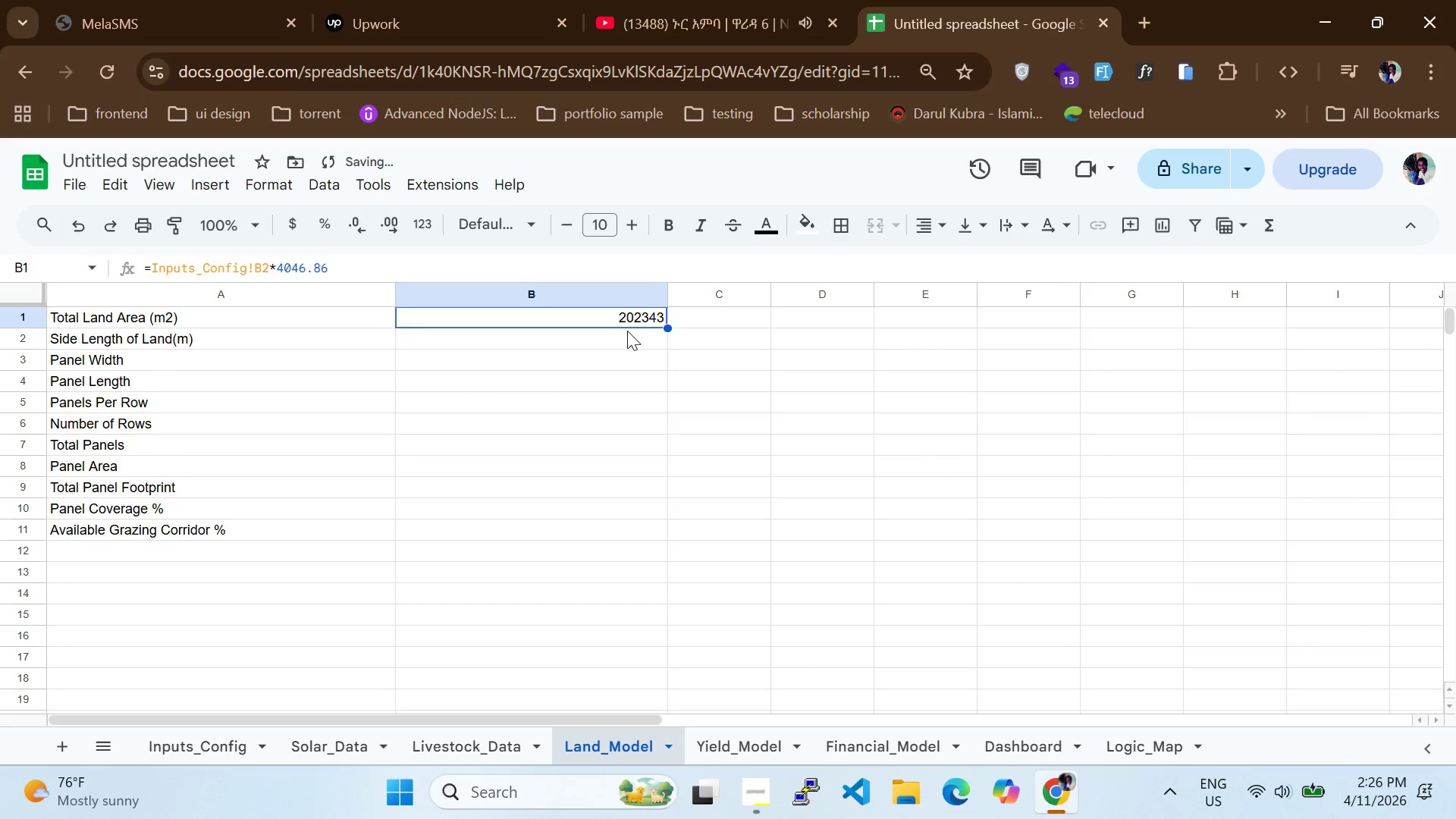 
double_click([628, 331])
 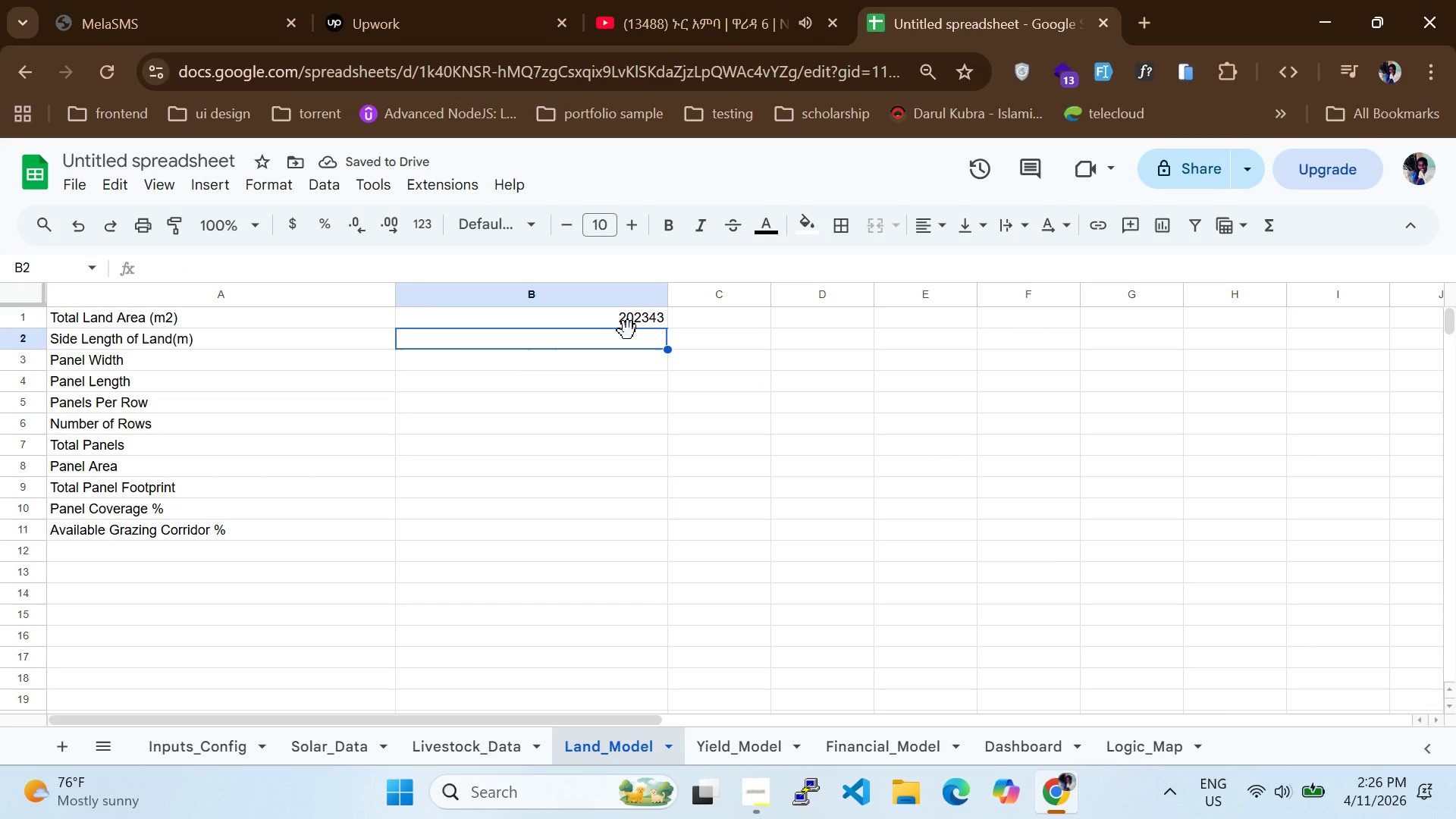 
type(=SQRT(B1))
 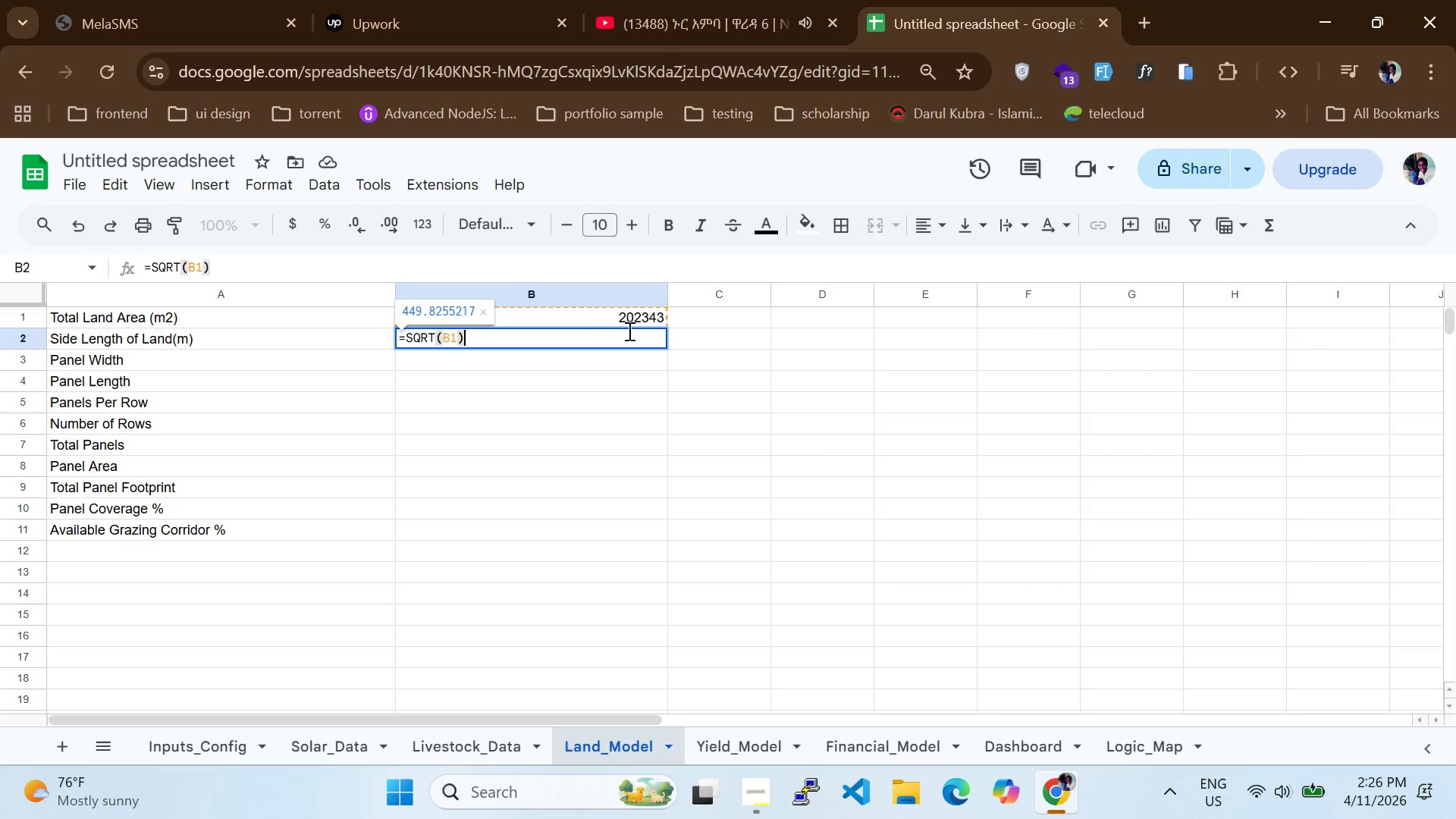 
key(Enter)
 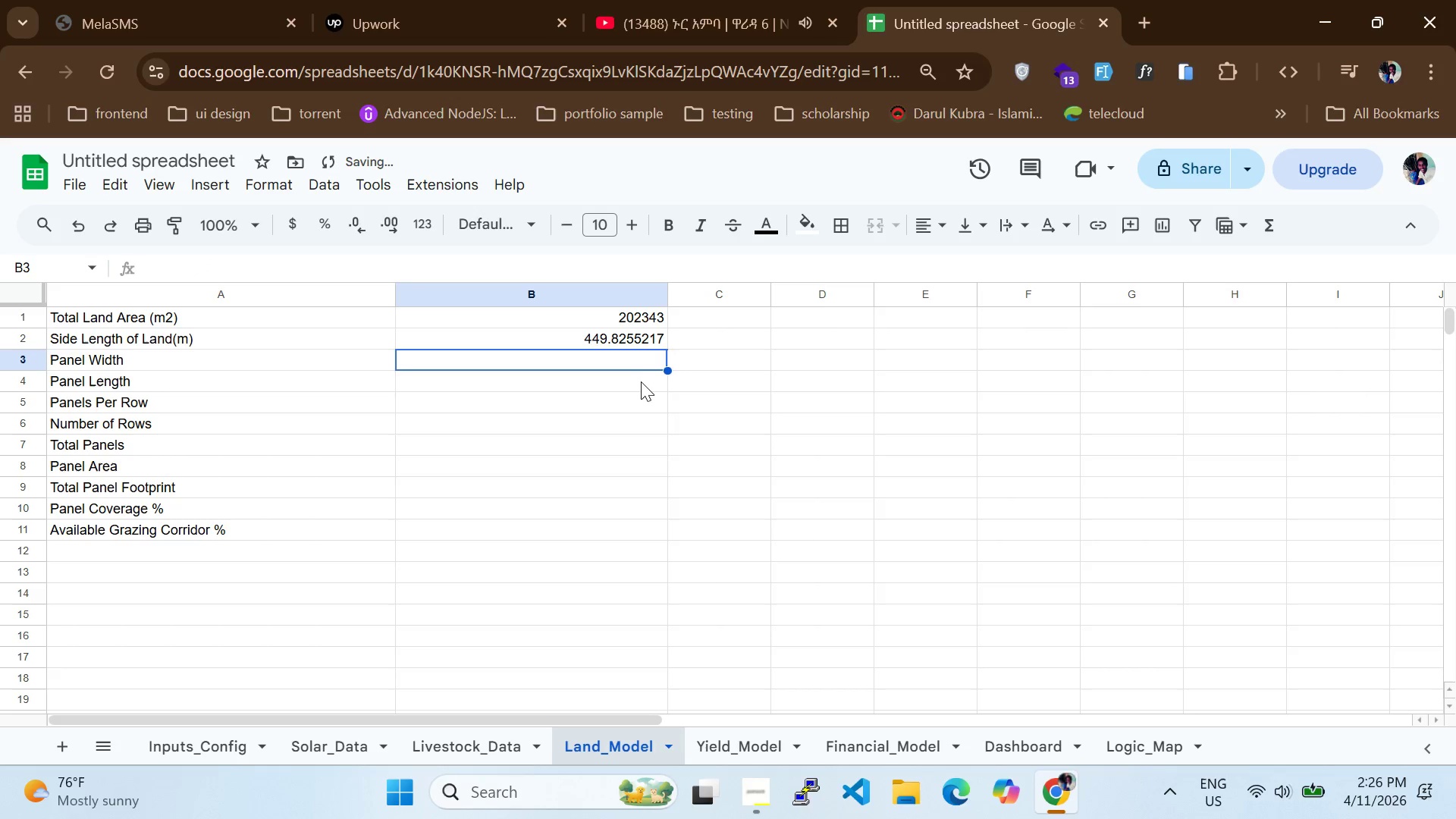 
left_click([633, 364])
 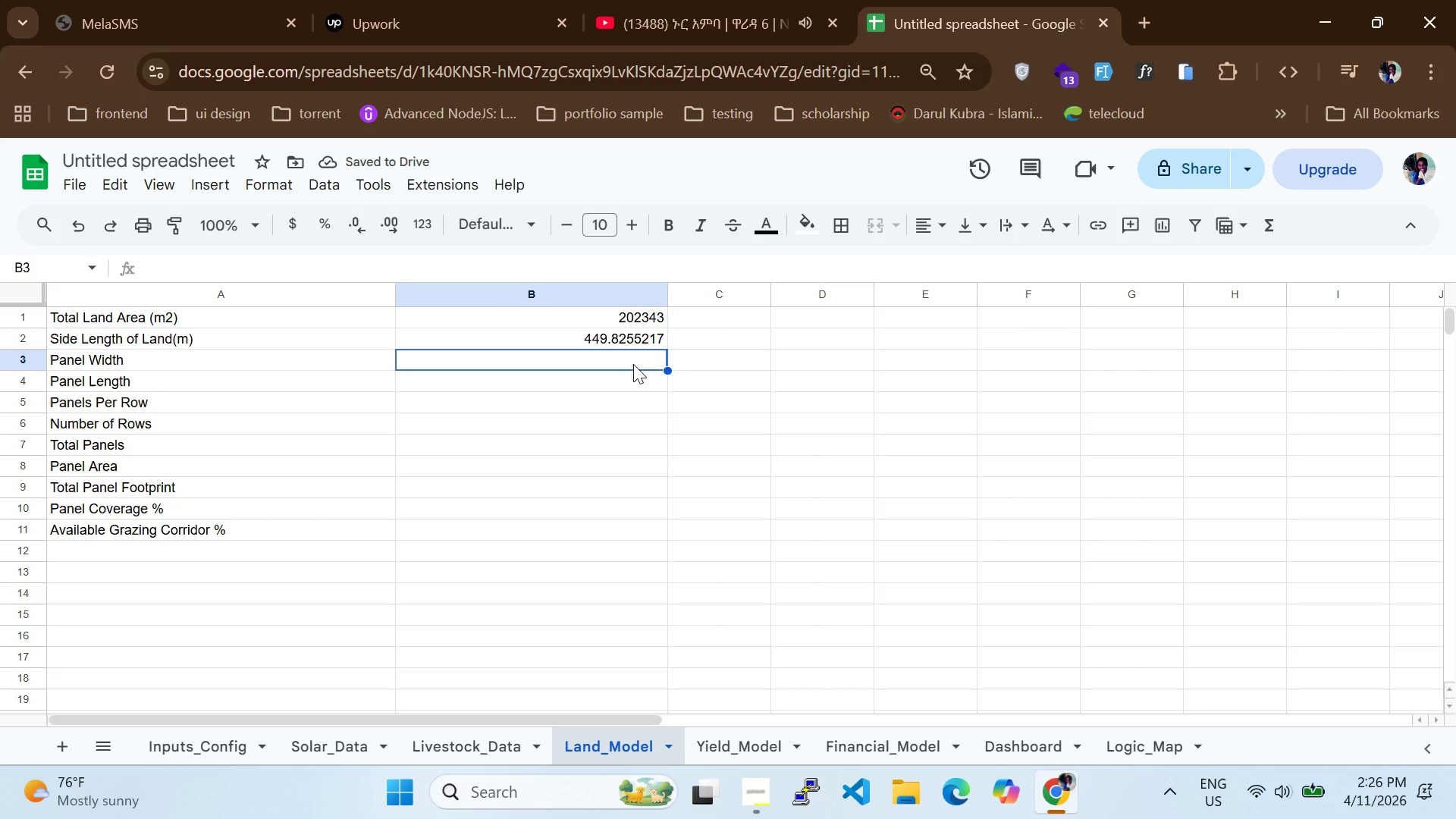 
type(-)
key(Backspace)
type(=Sola)
key(Backspace)
type(ar_Data!A7)
 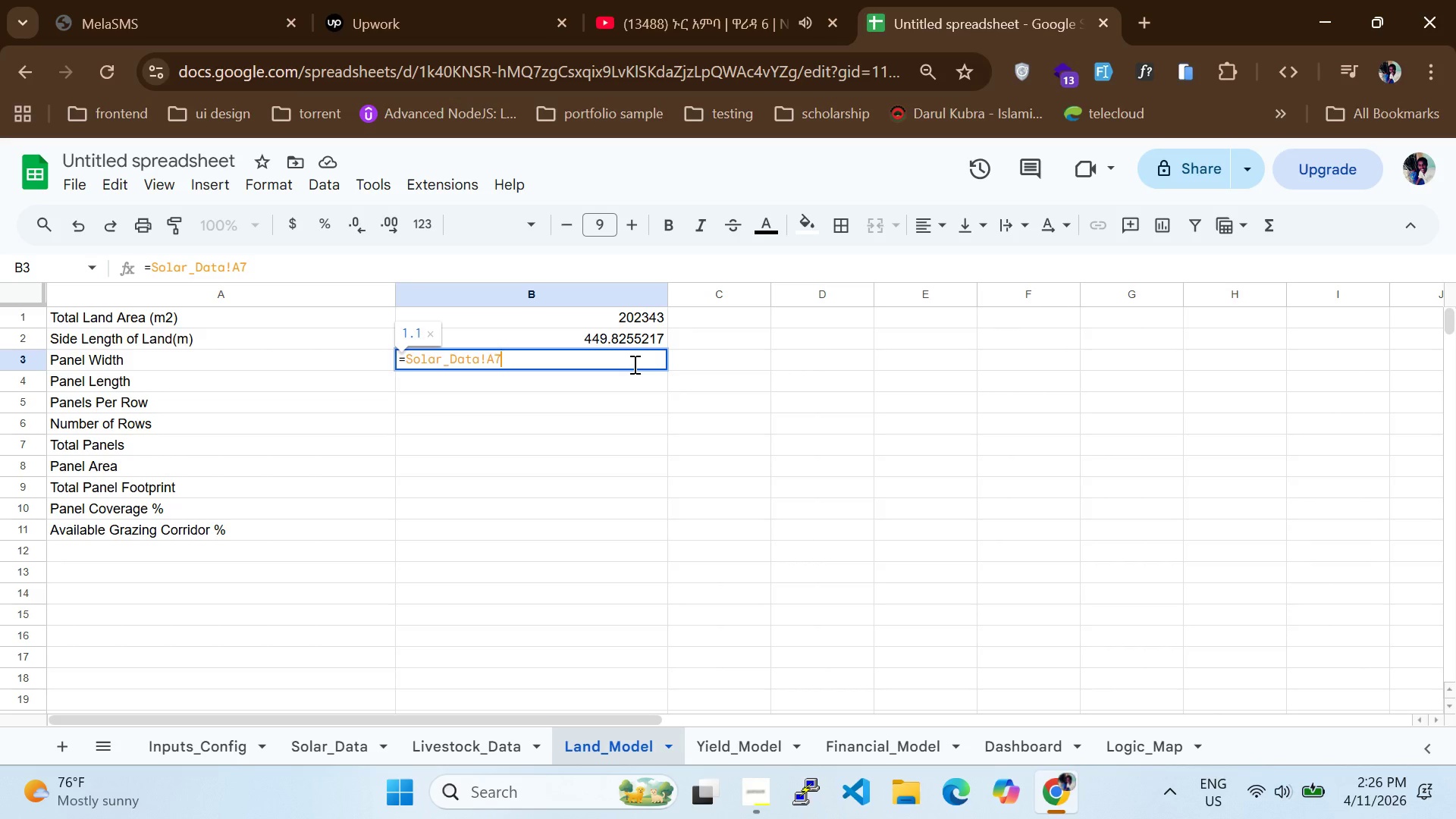 
key(Enter)
 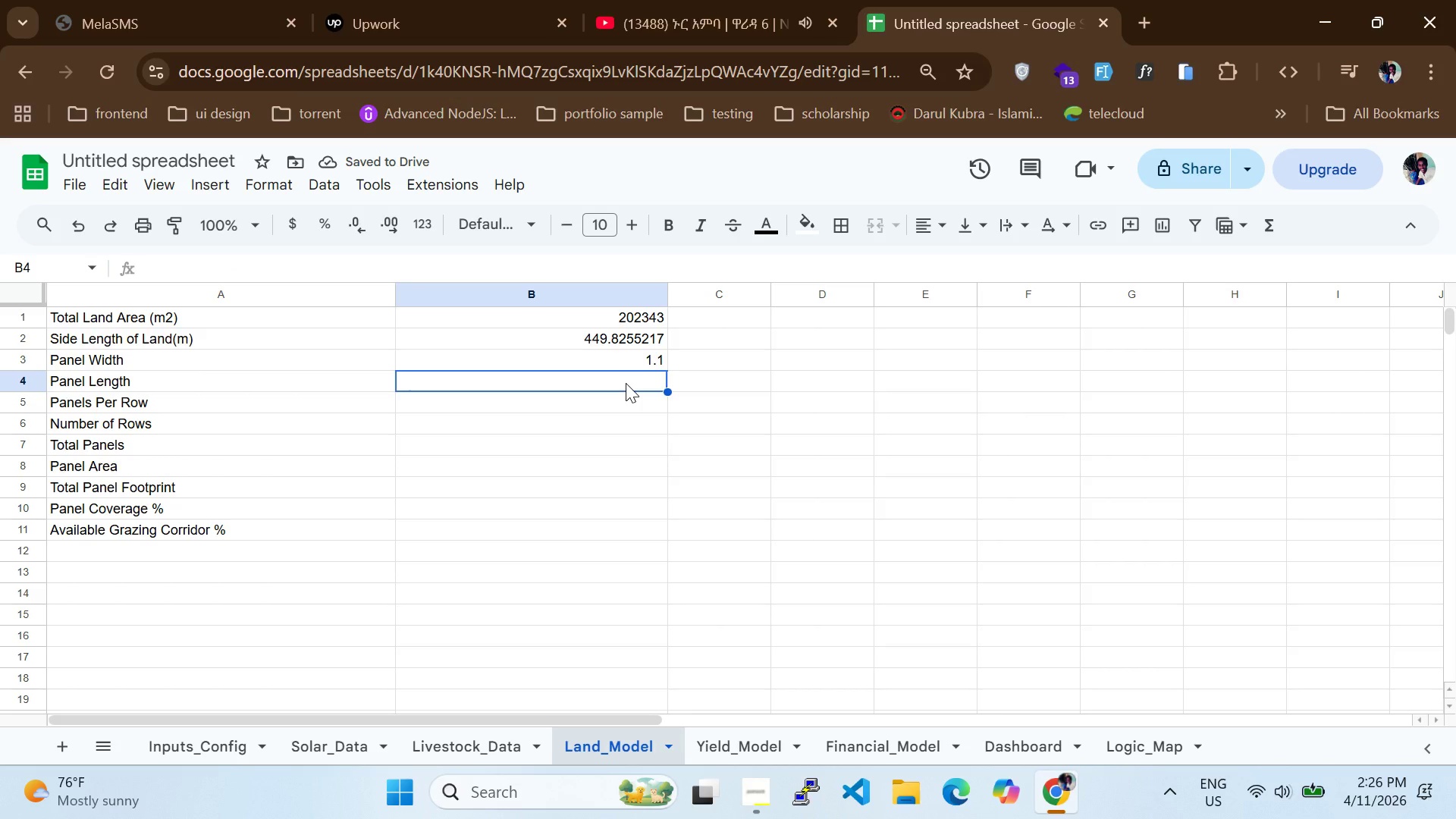 
type(=Solar_Data!B7)
 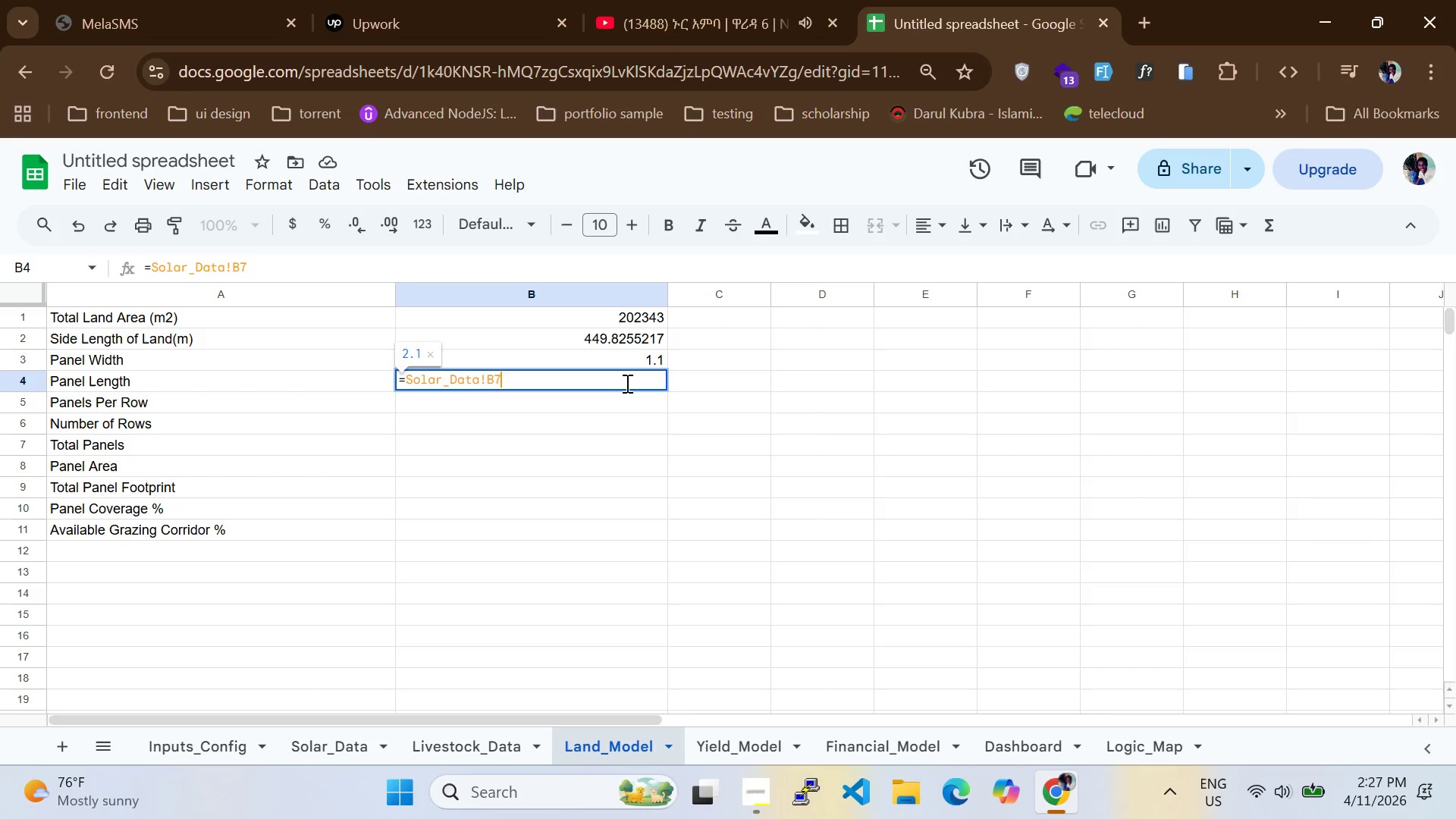 
key(Enter)
 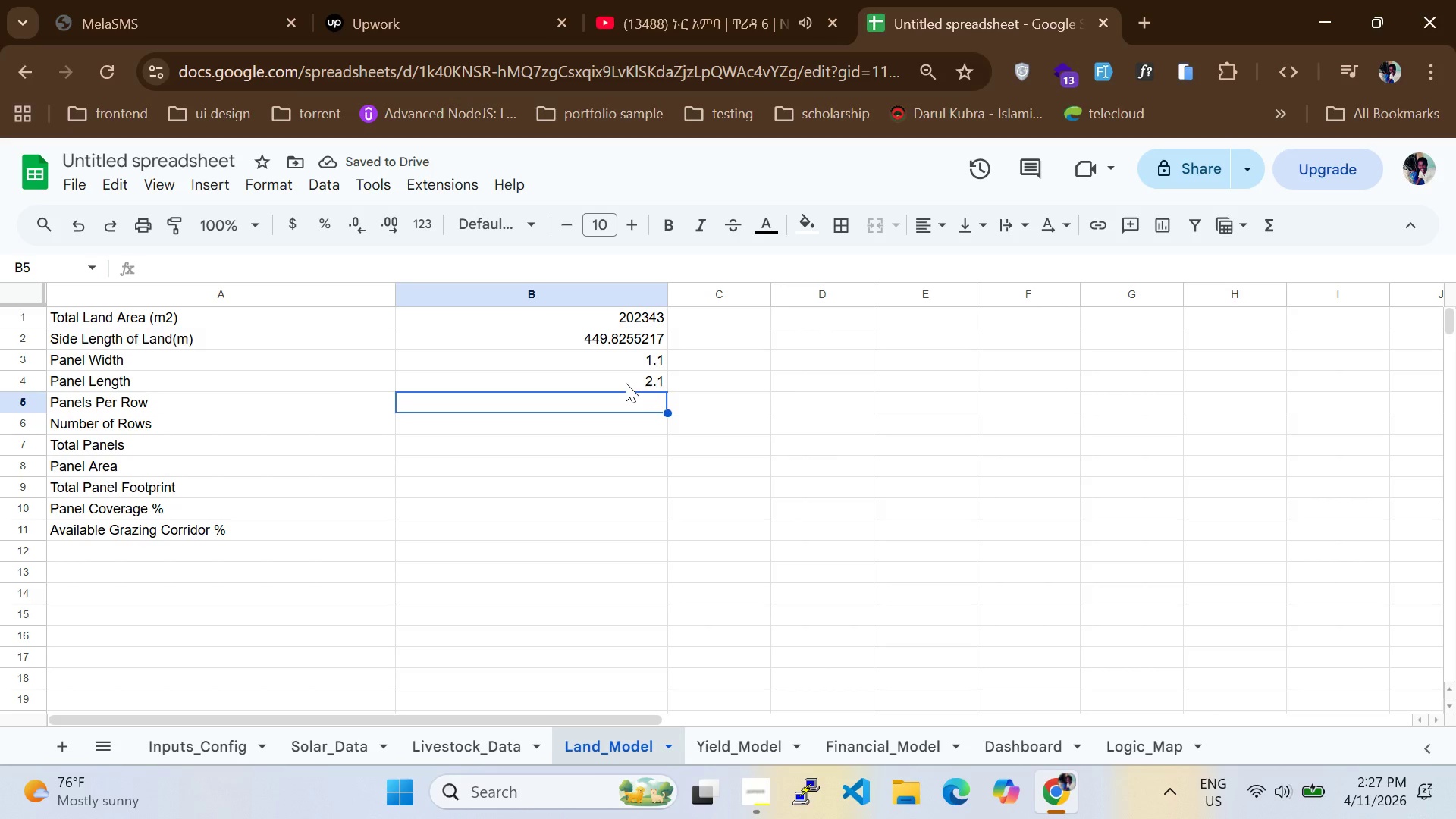 
wait(5.02)
 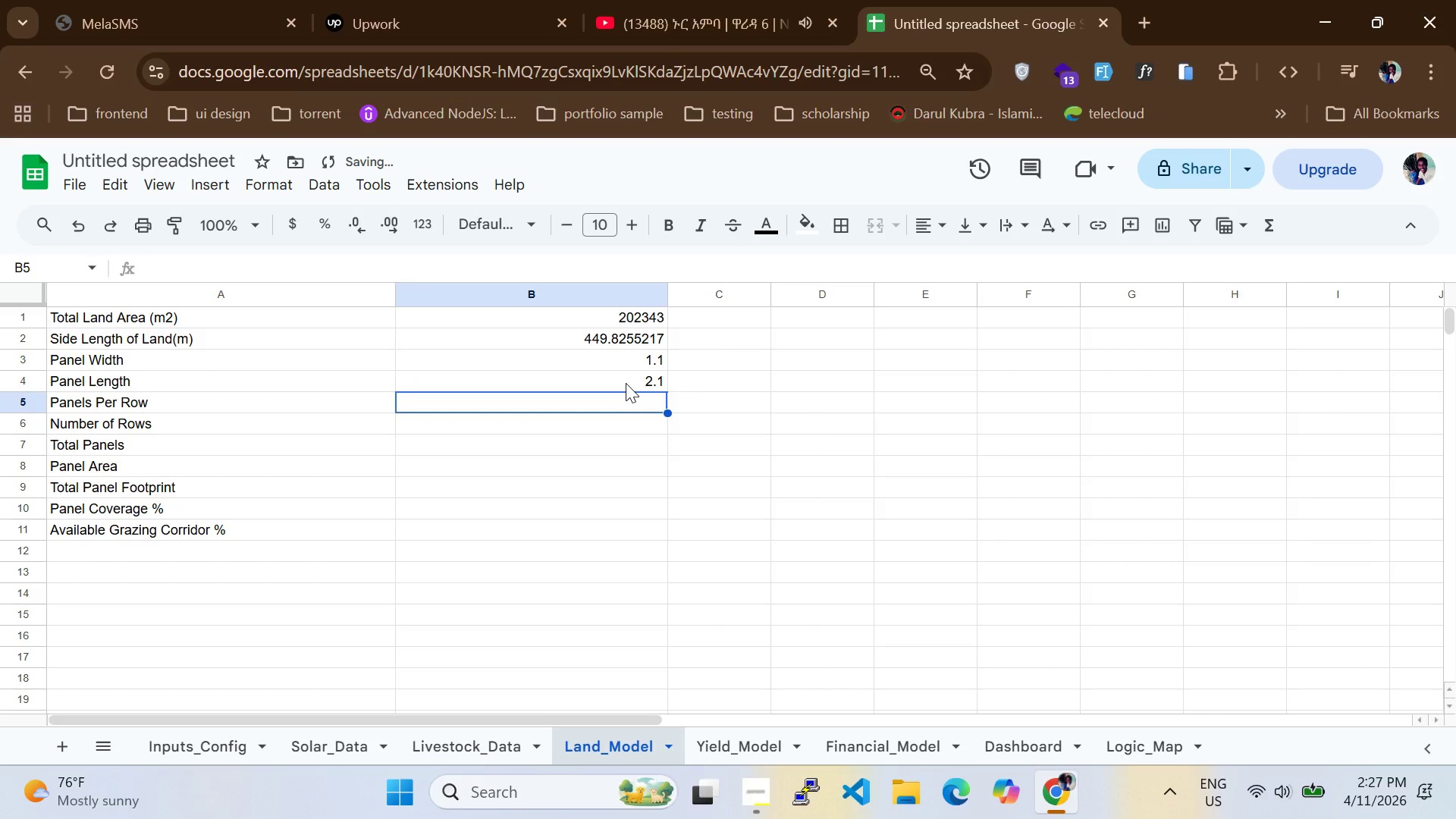 
key(Equal)
 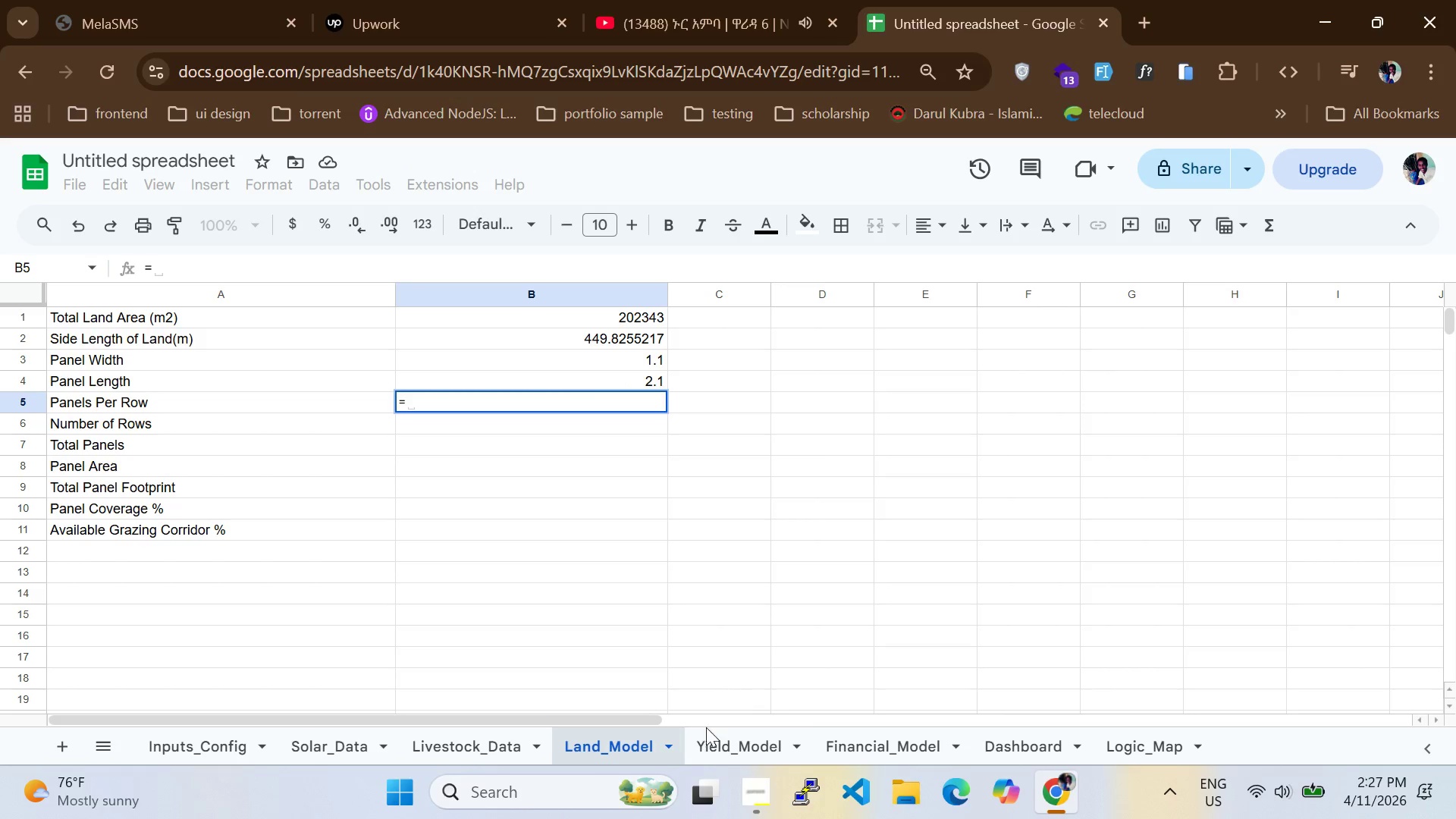 
left_click([758, 800])